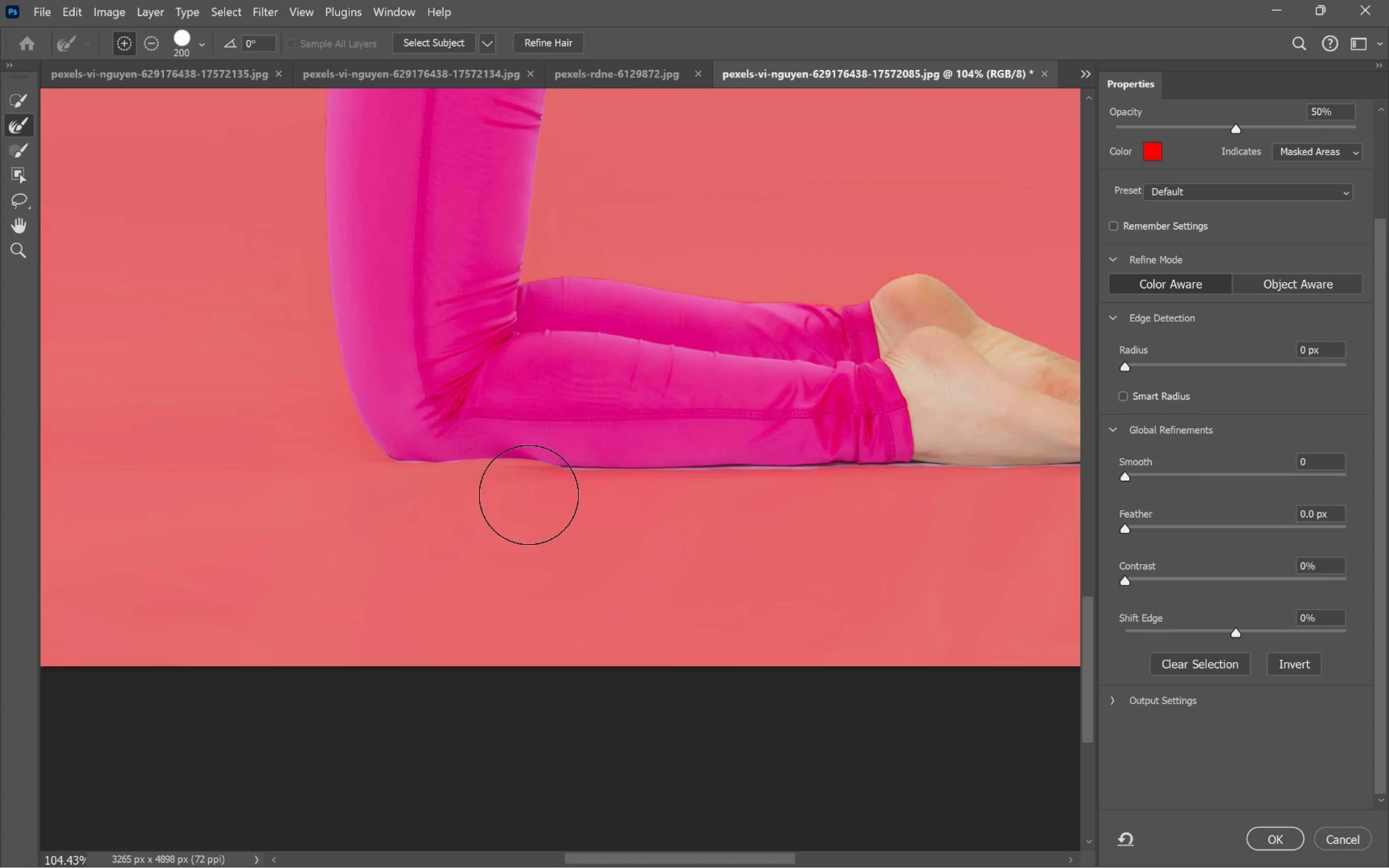 
key(BracketLeft)
 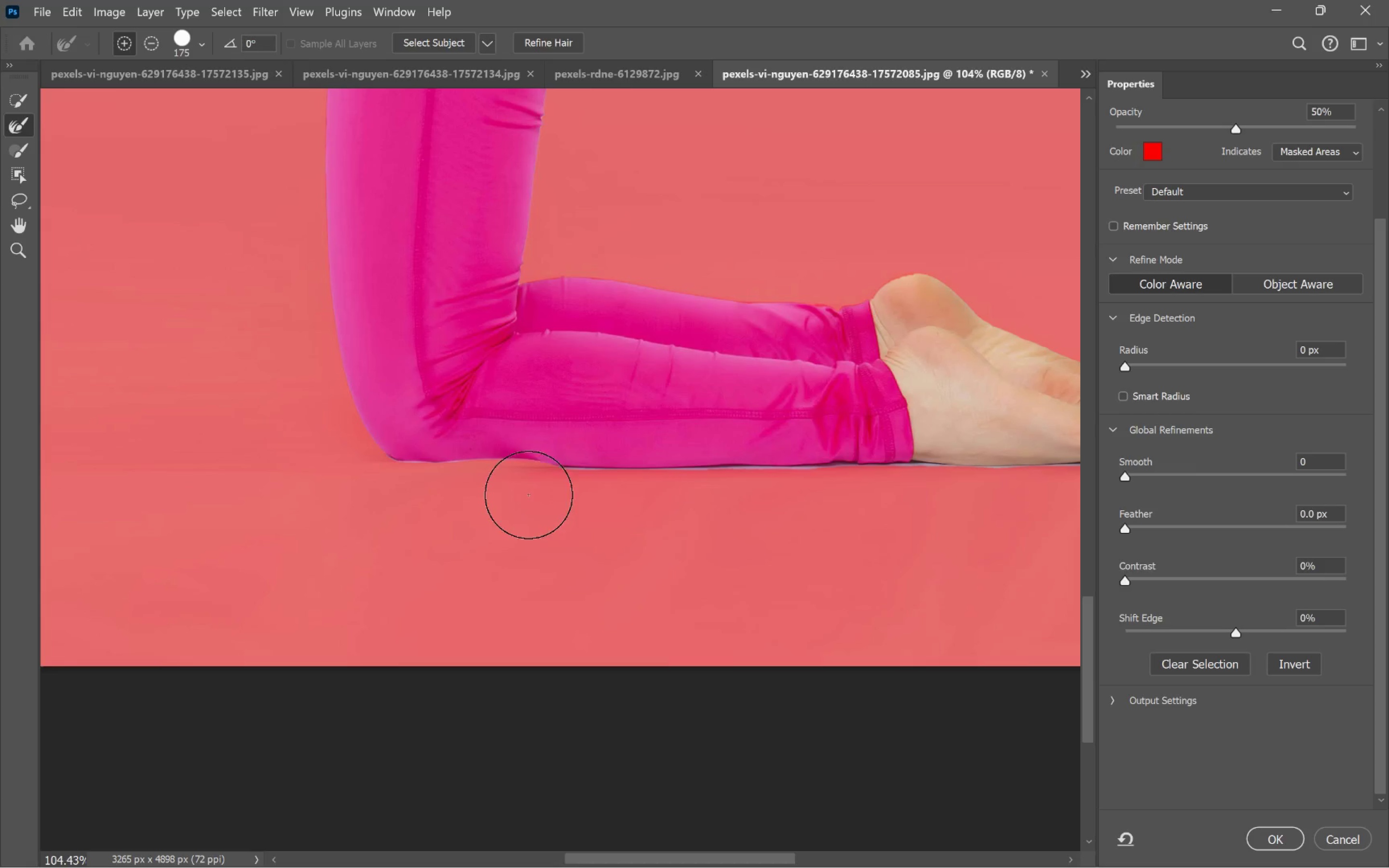 
key(BracketLeft)
 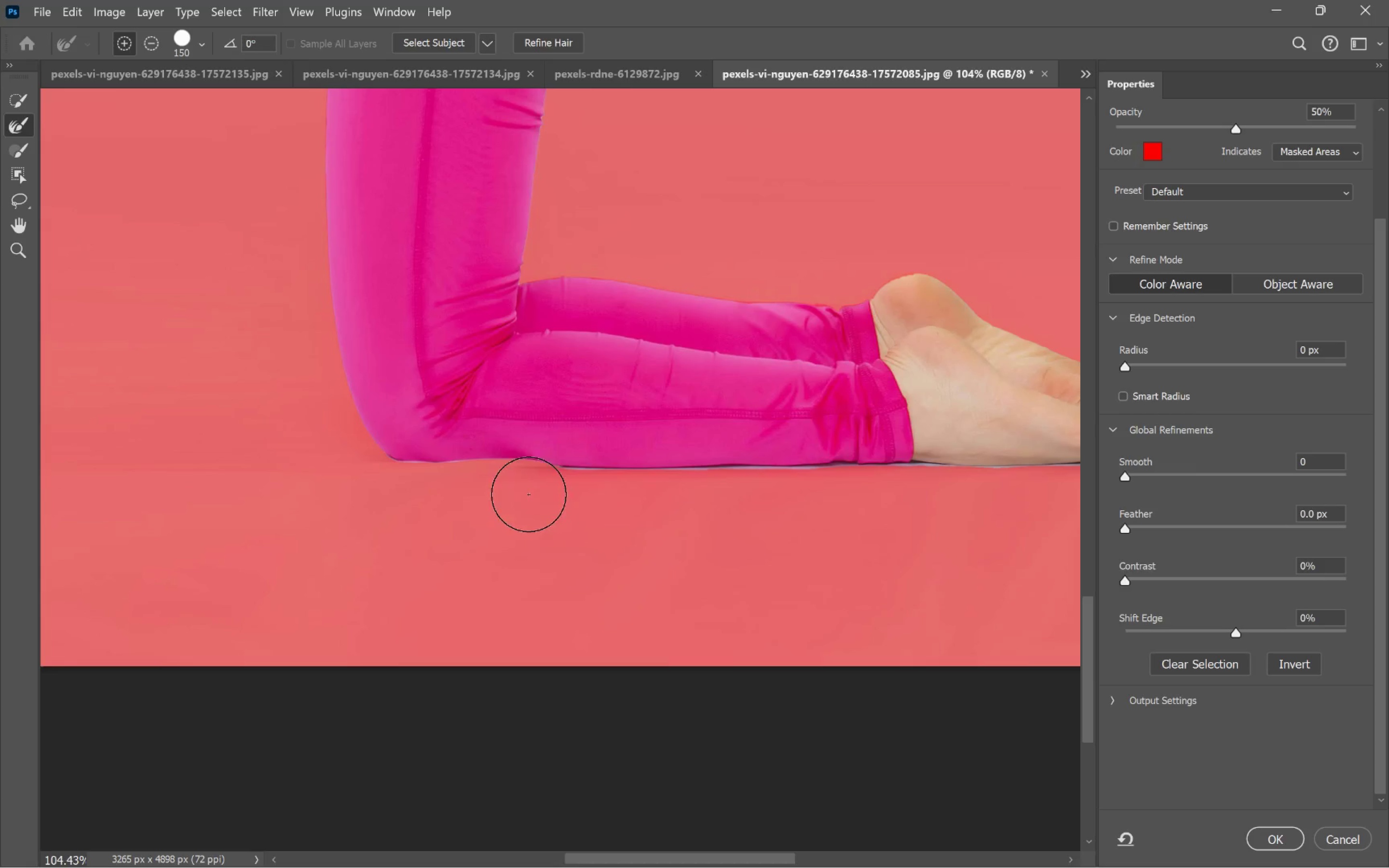 
key(BracketLeft)
 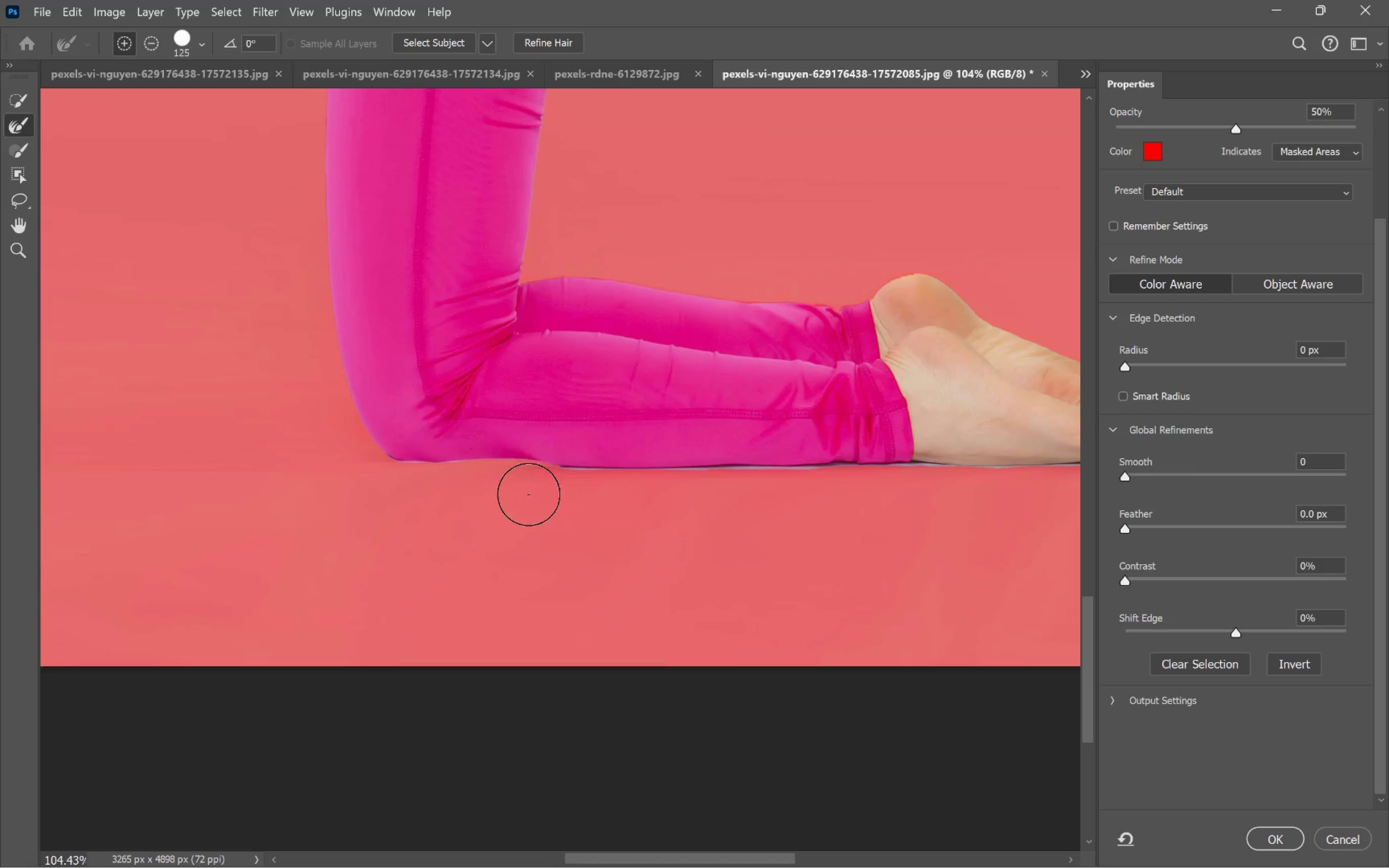 
key(BracketLeft)
 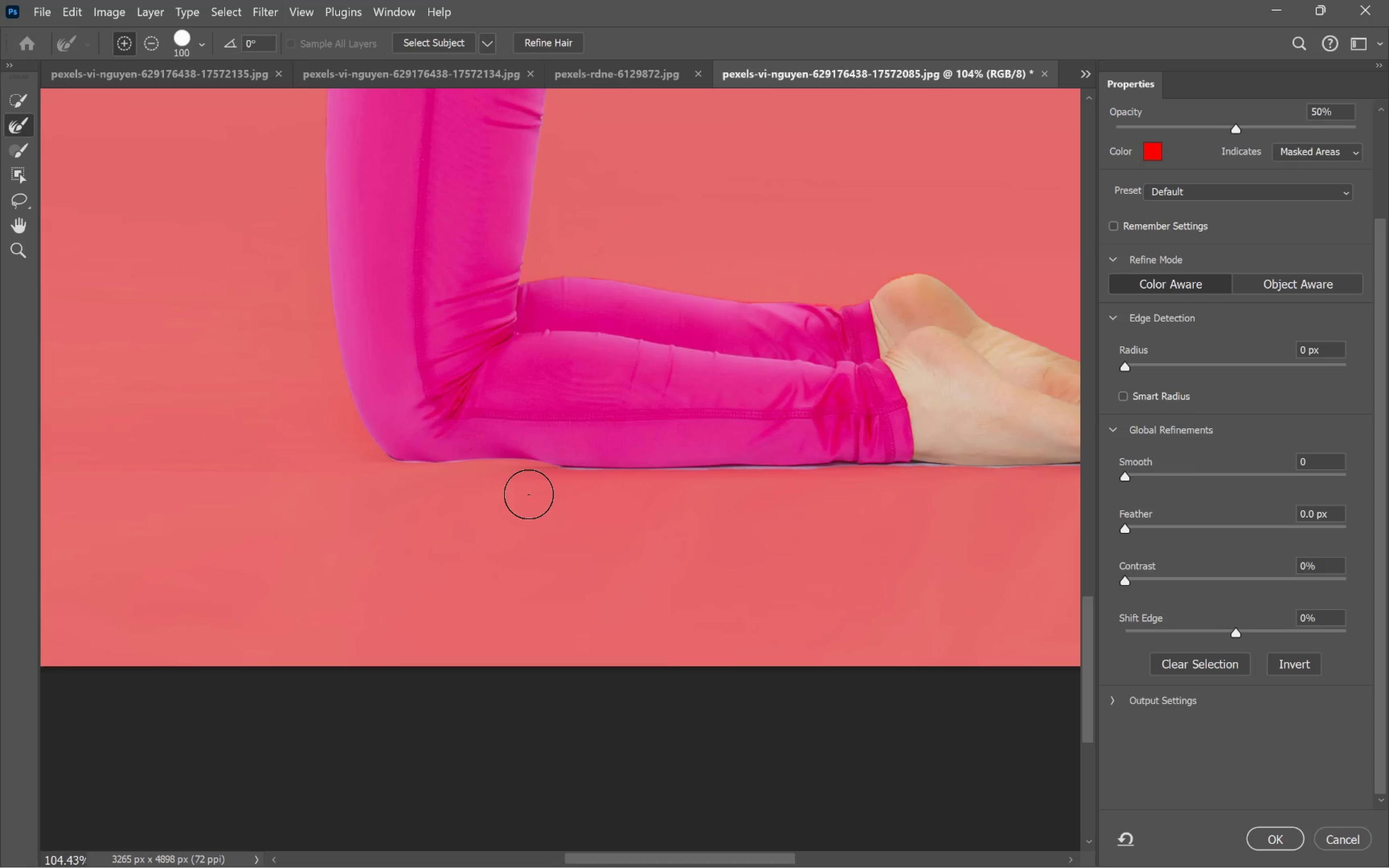 
key(BracketLeft)
 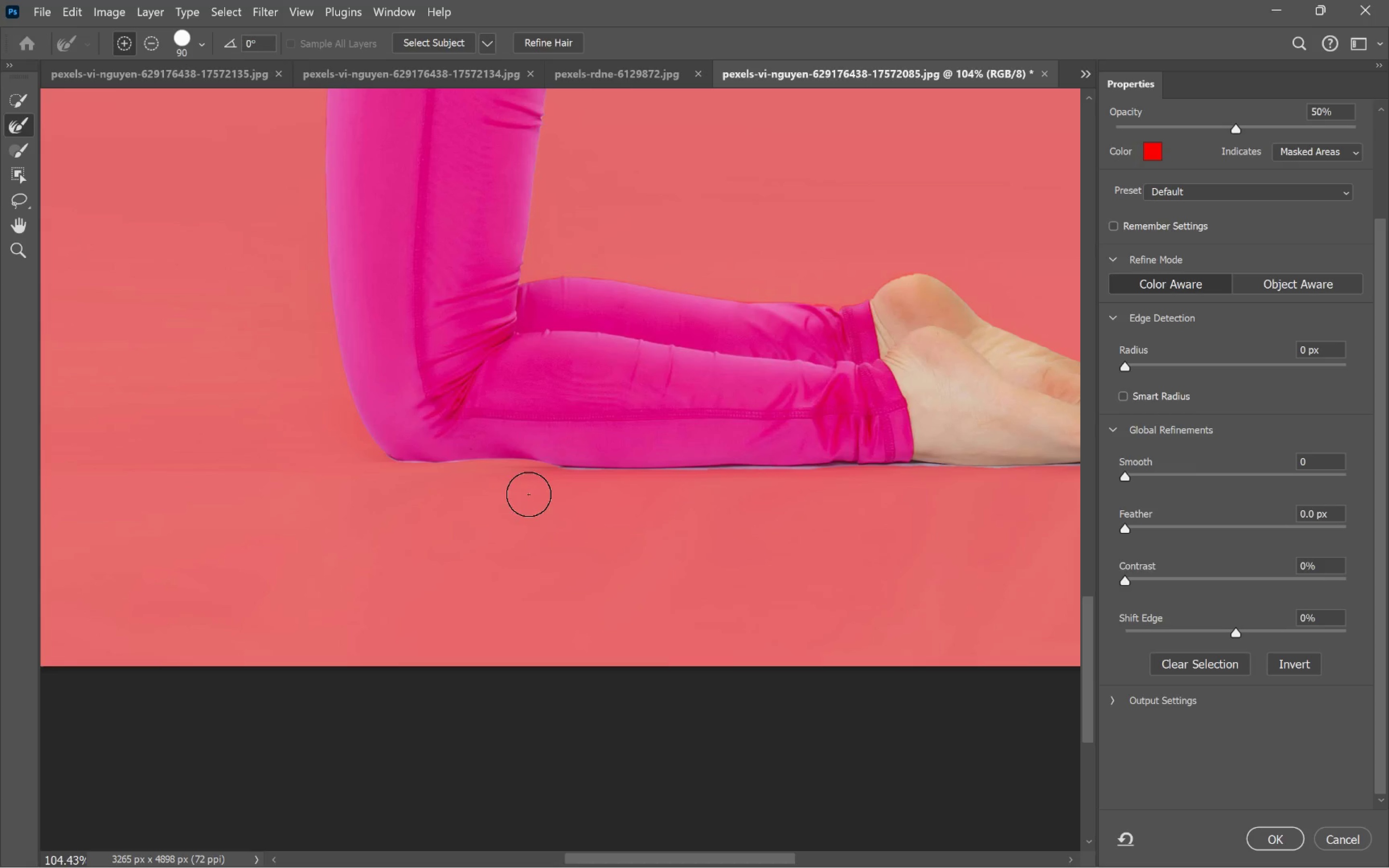 
key(BracketLeft)
 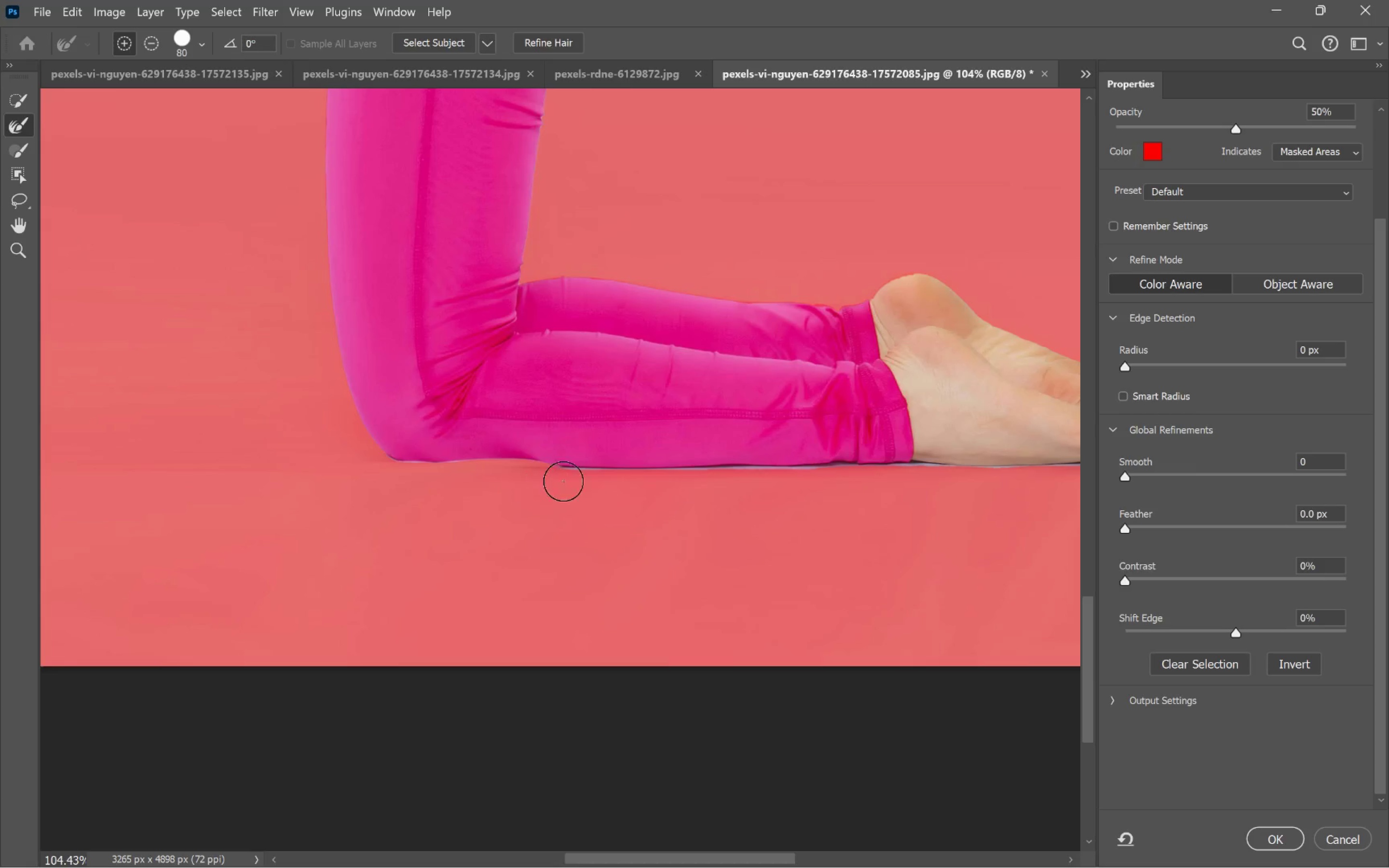 
key(BracketLeft)
 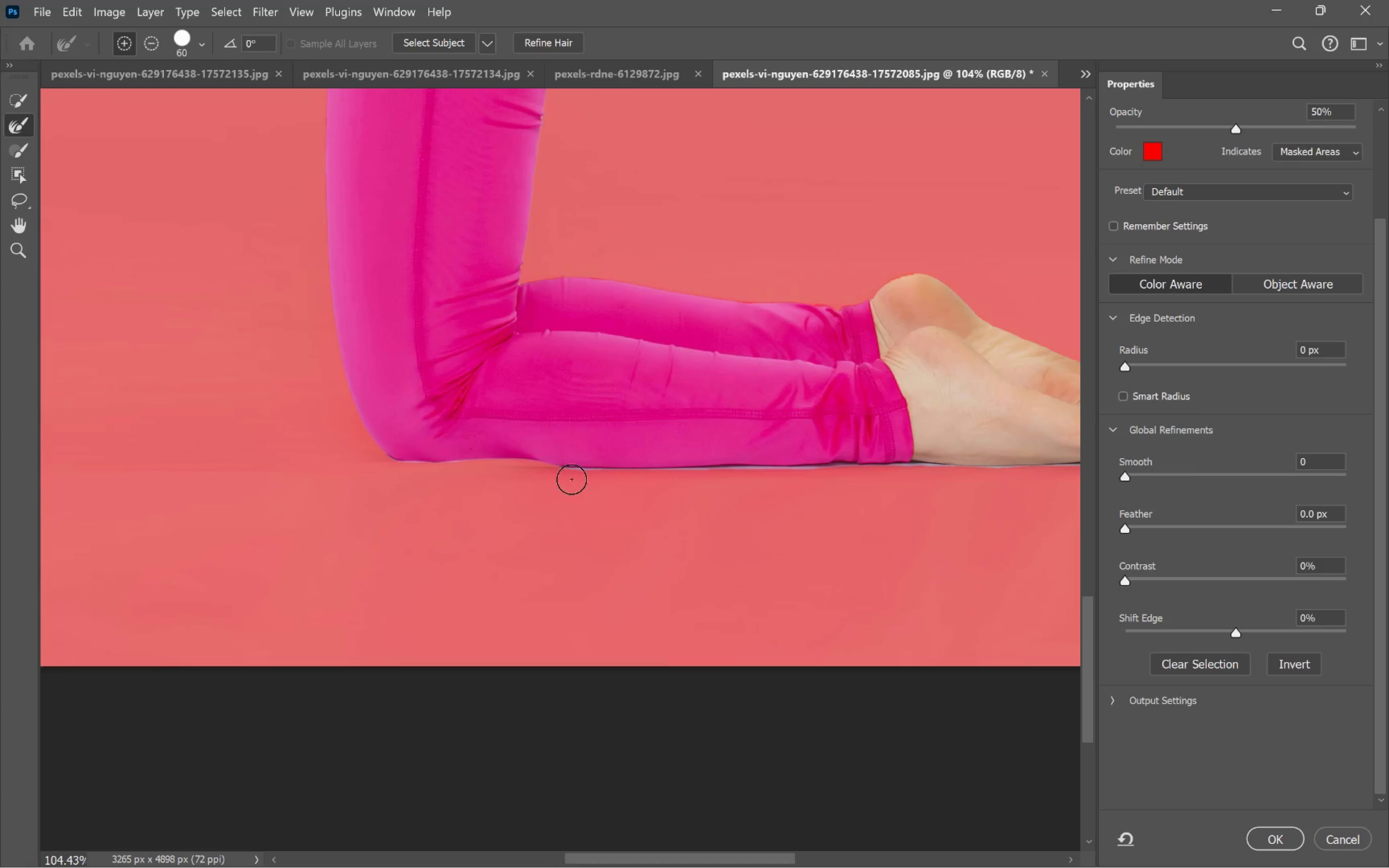 
key(BracketLeft)
 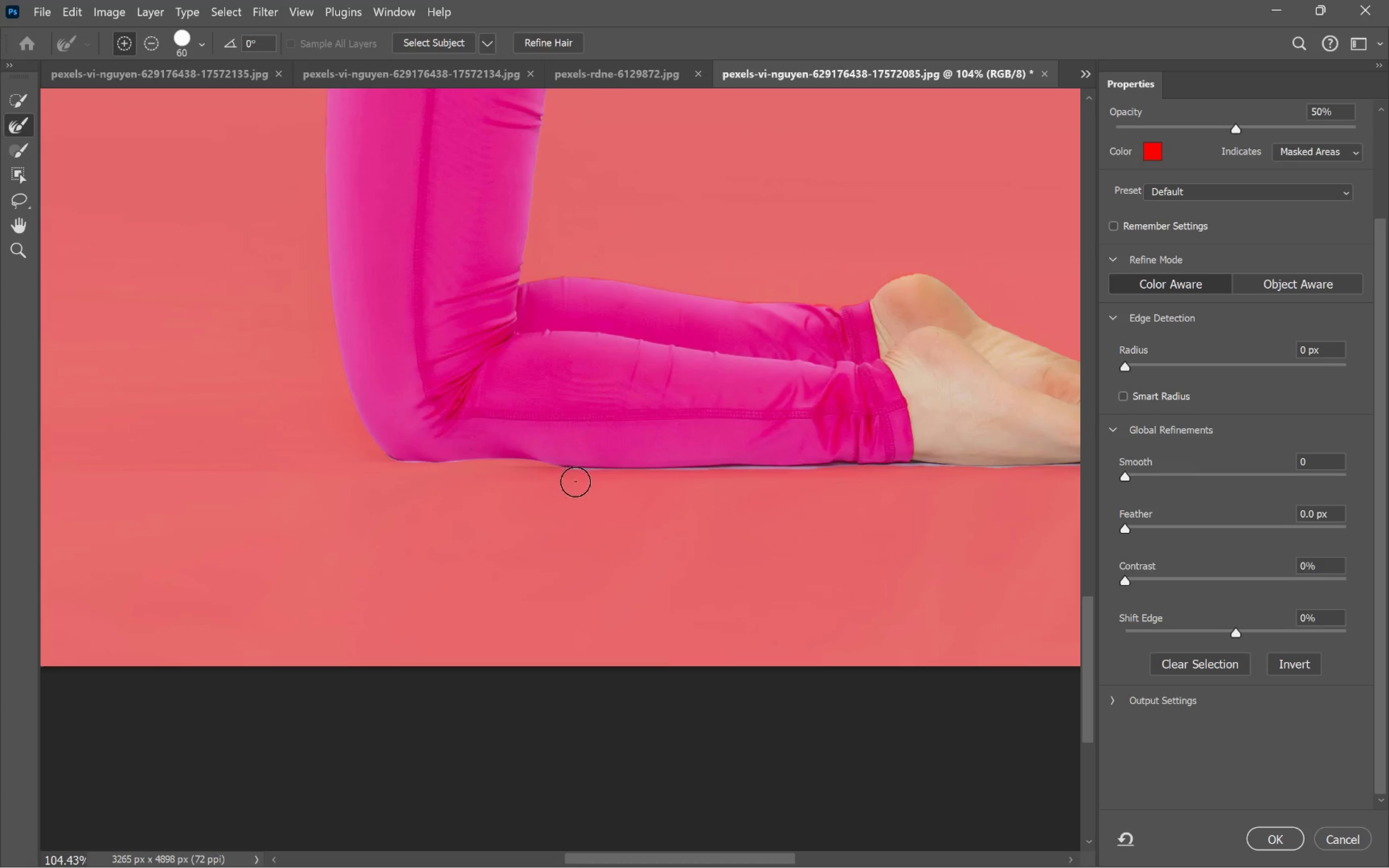 
hold_key(key=AltLeft, duration=4.97)
left_click_drag(start_coordinate=[585, 477], to_coordinate=[382, 461])
 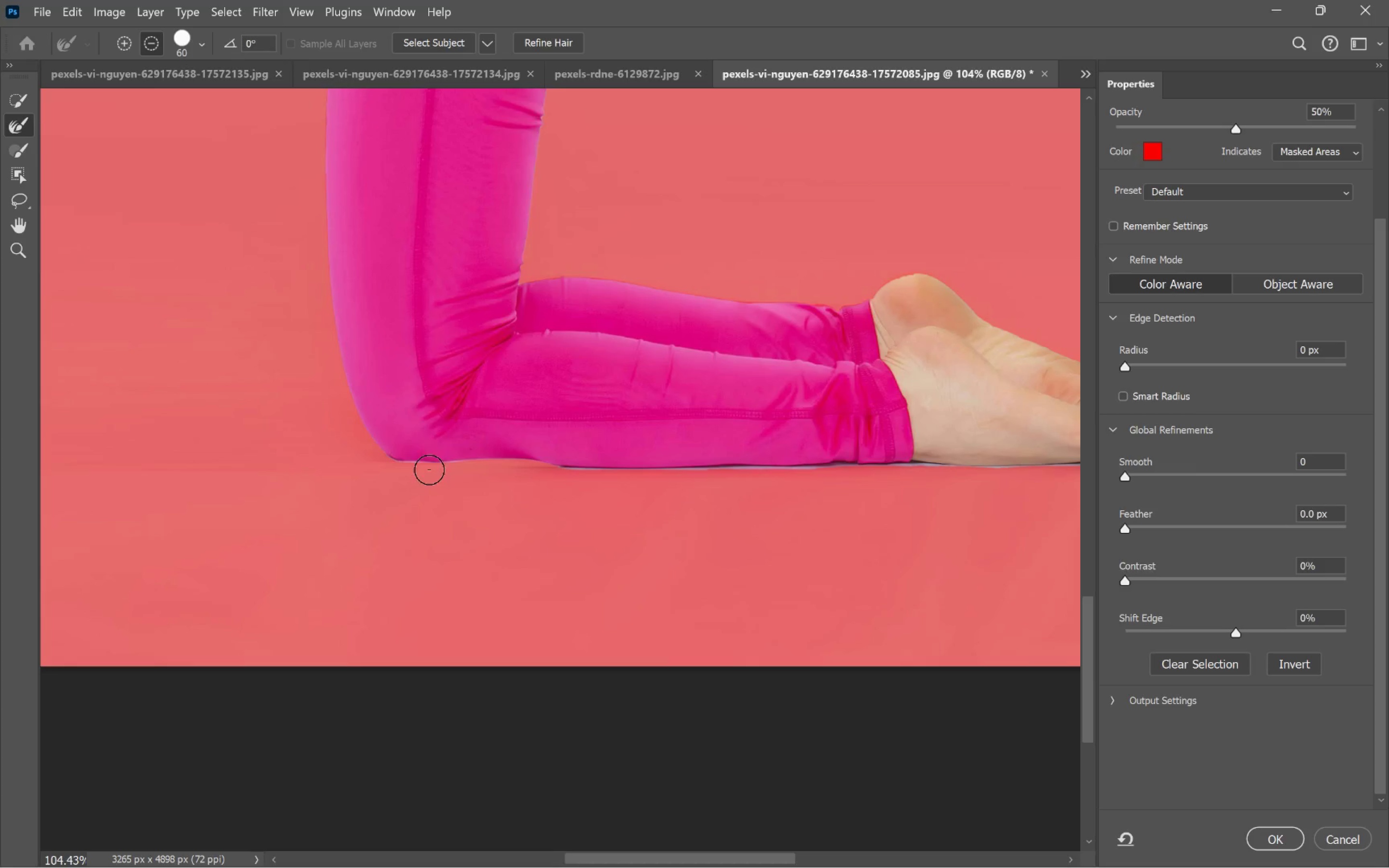 
left_click_drag(start_coordinate=[471, 470], to_coordinate=[879, 477])
 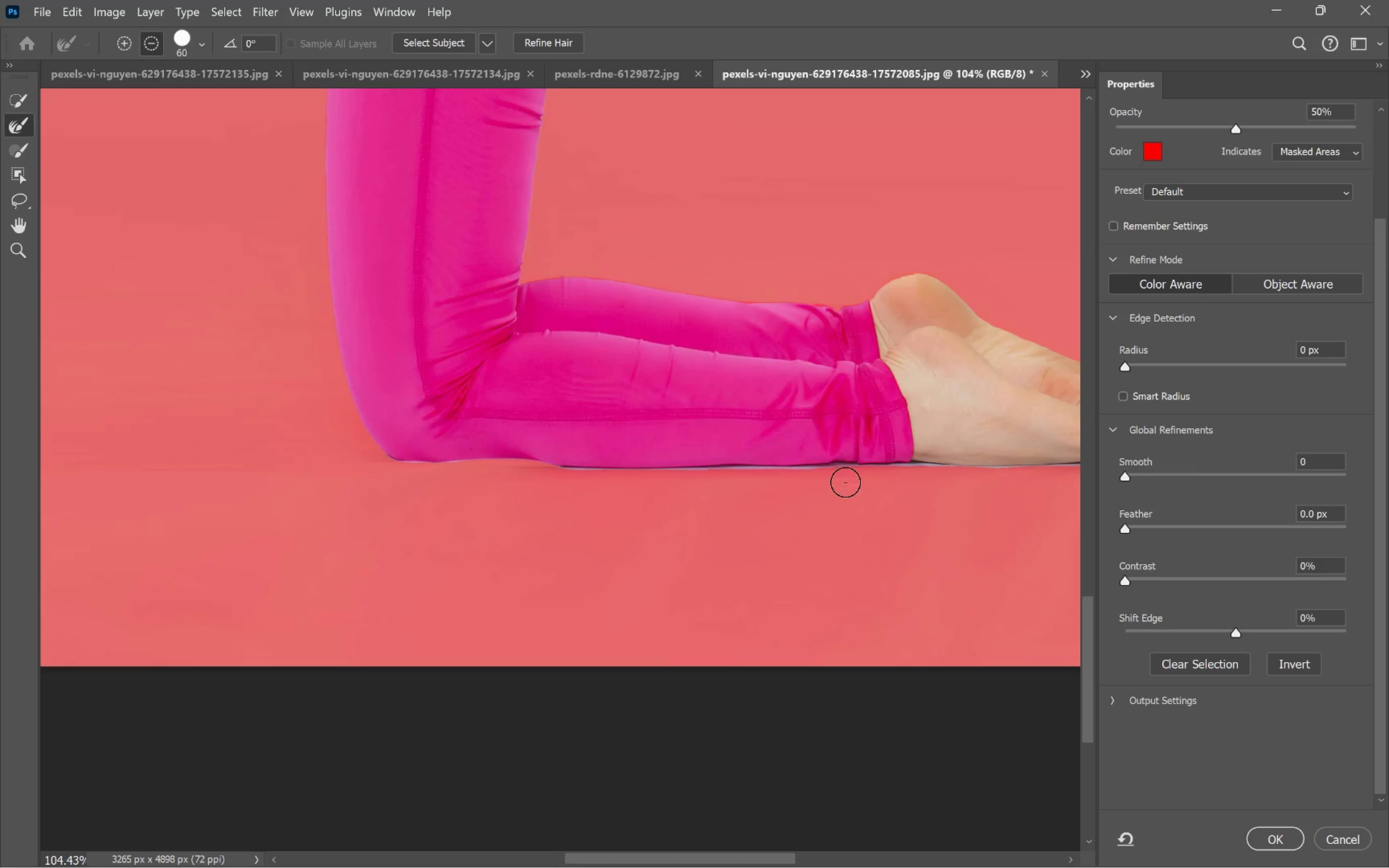 
left_click_drag(start_coordinate=[892, 462], to_coordinate=[1027, 474])
 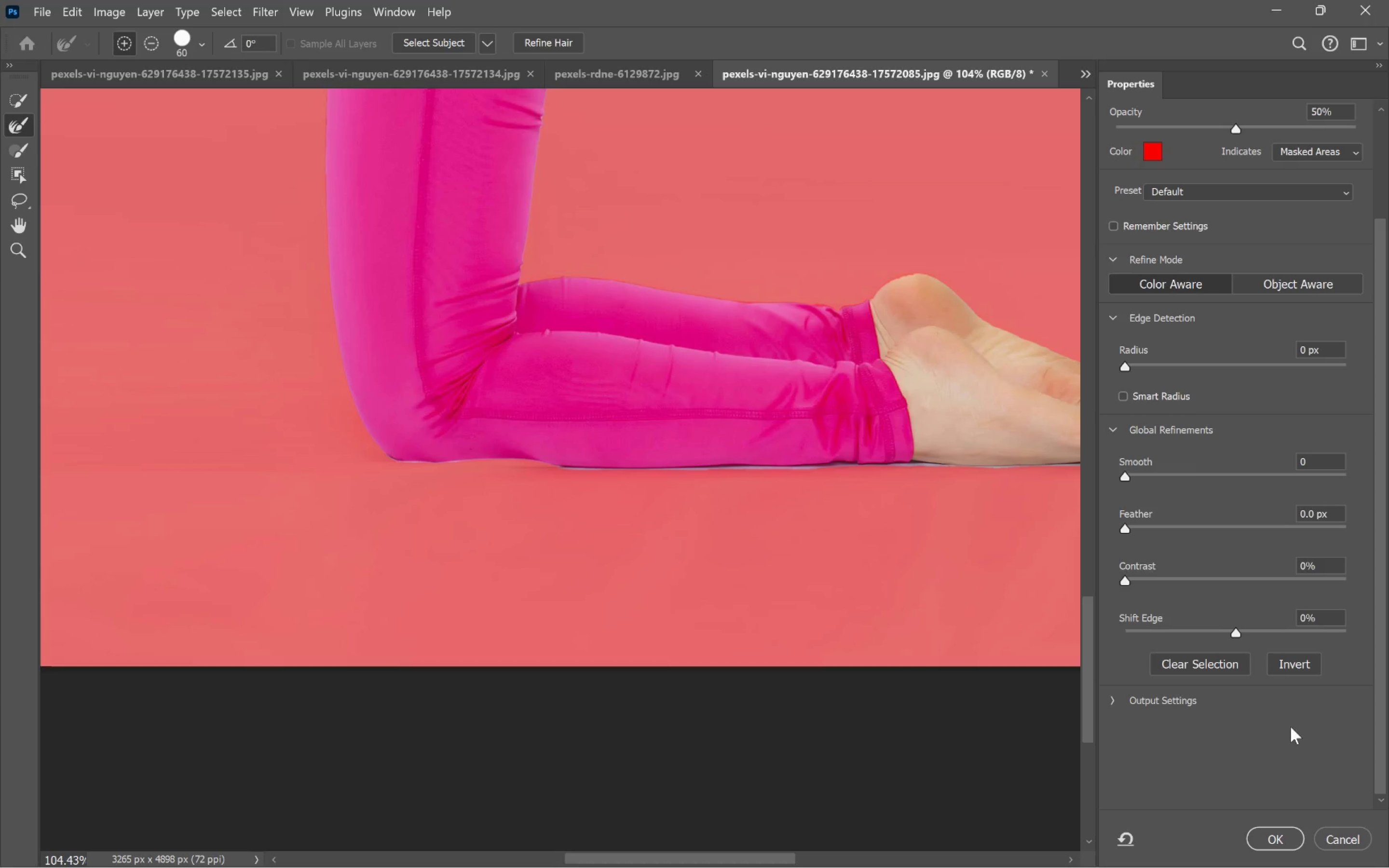 
left_click_drag(start_coordinate=[1124, 367], to_coordinate=[1151, 368])
 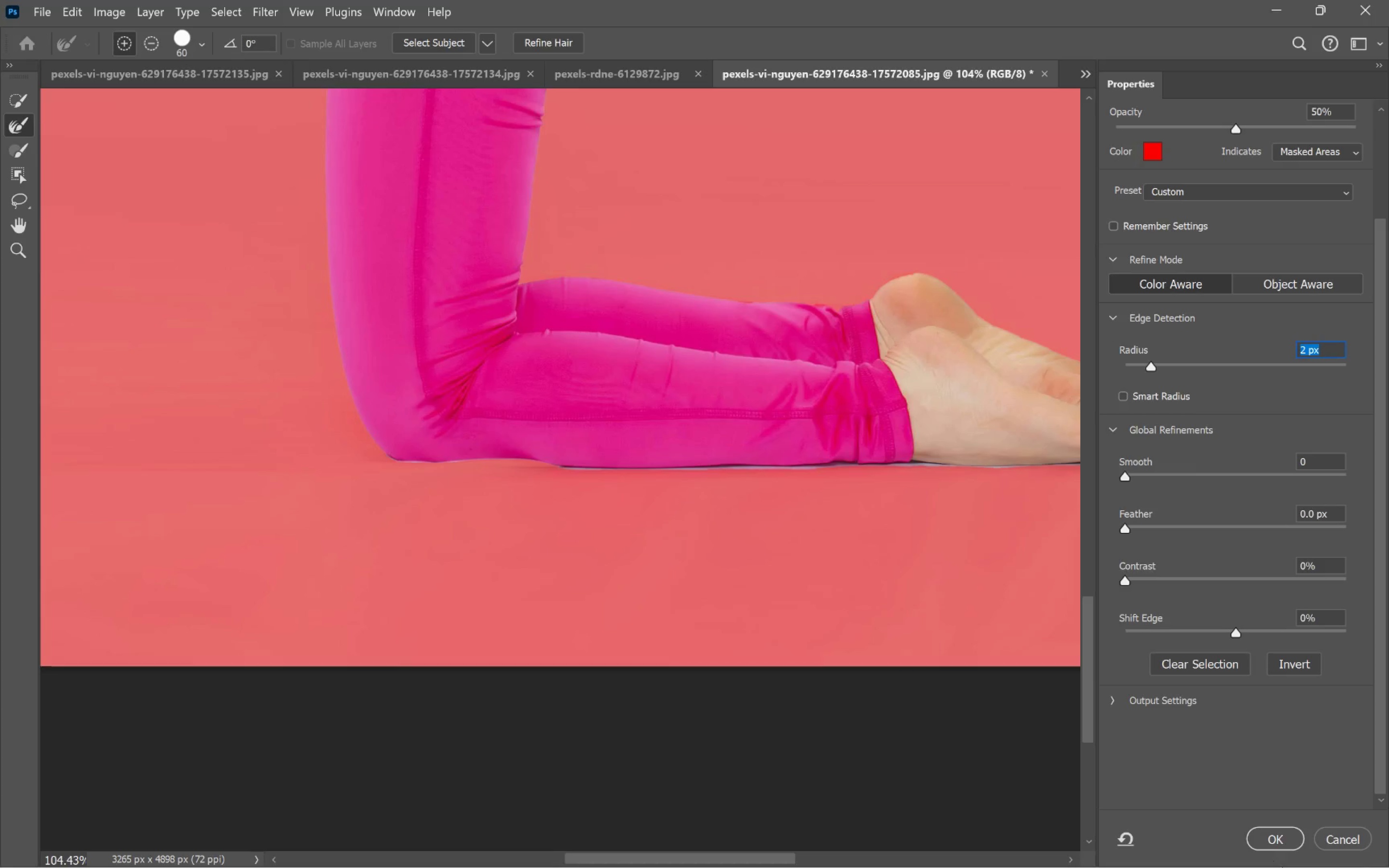 
left_click([1278, 832])
 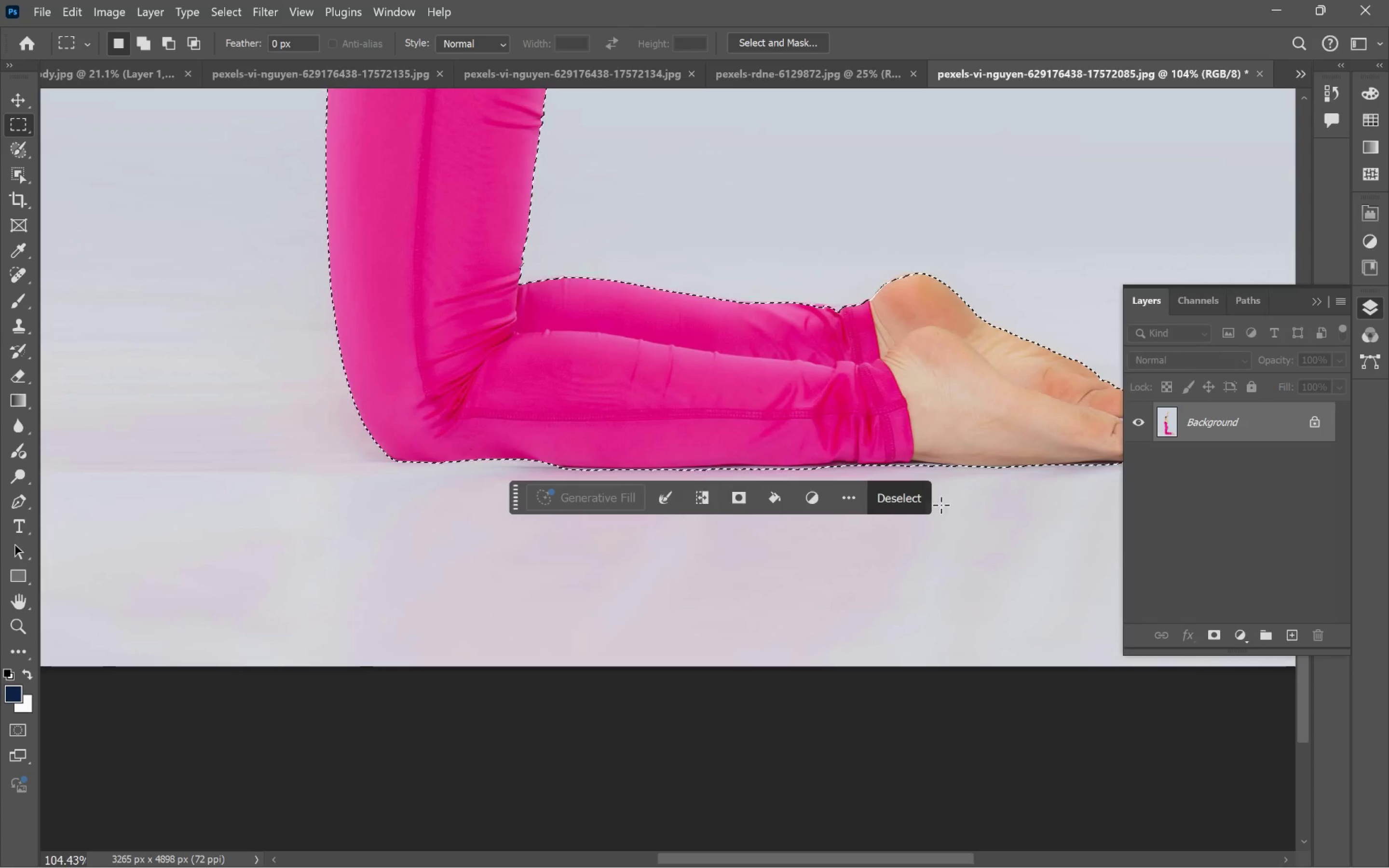 
key(Control+J)
 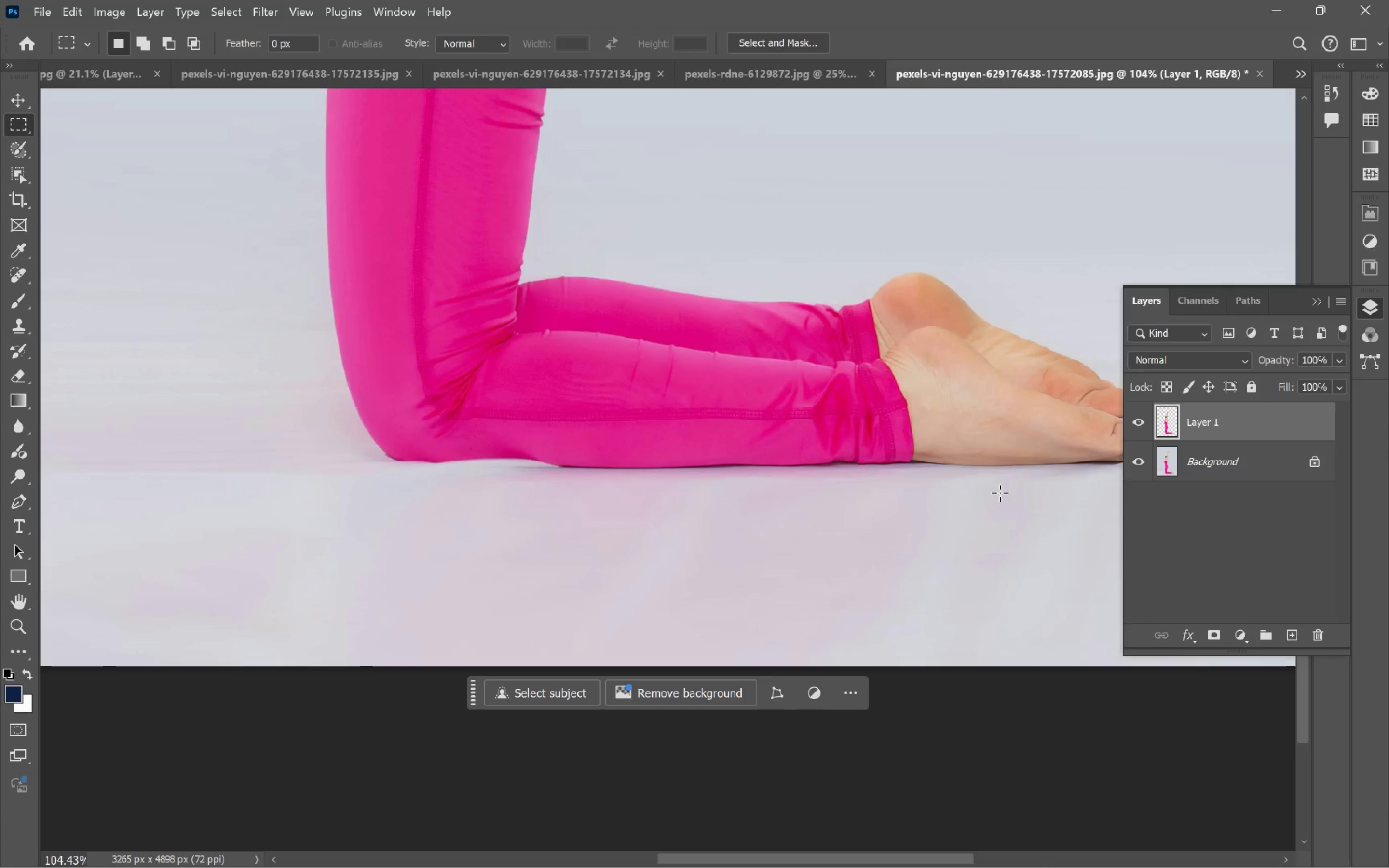 
key(V)
 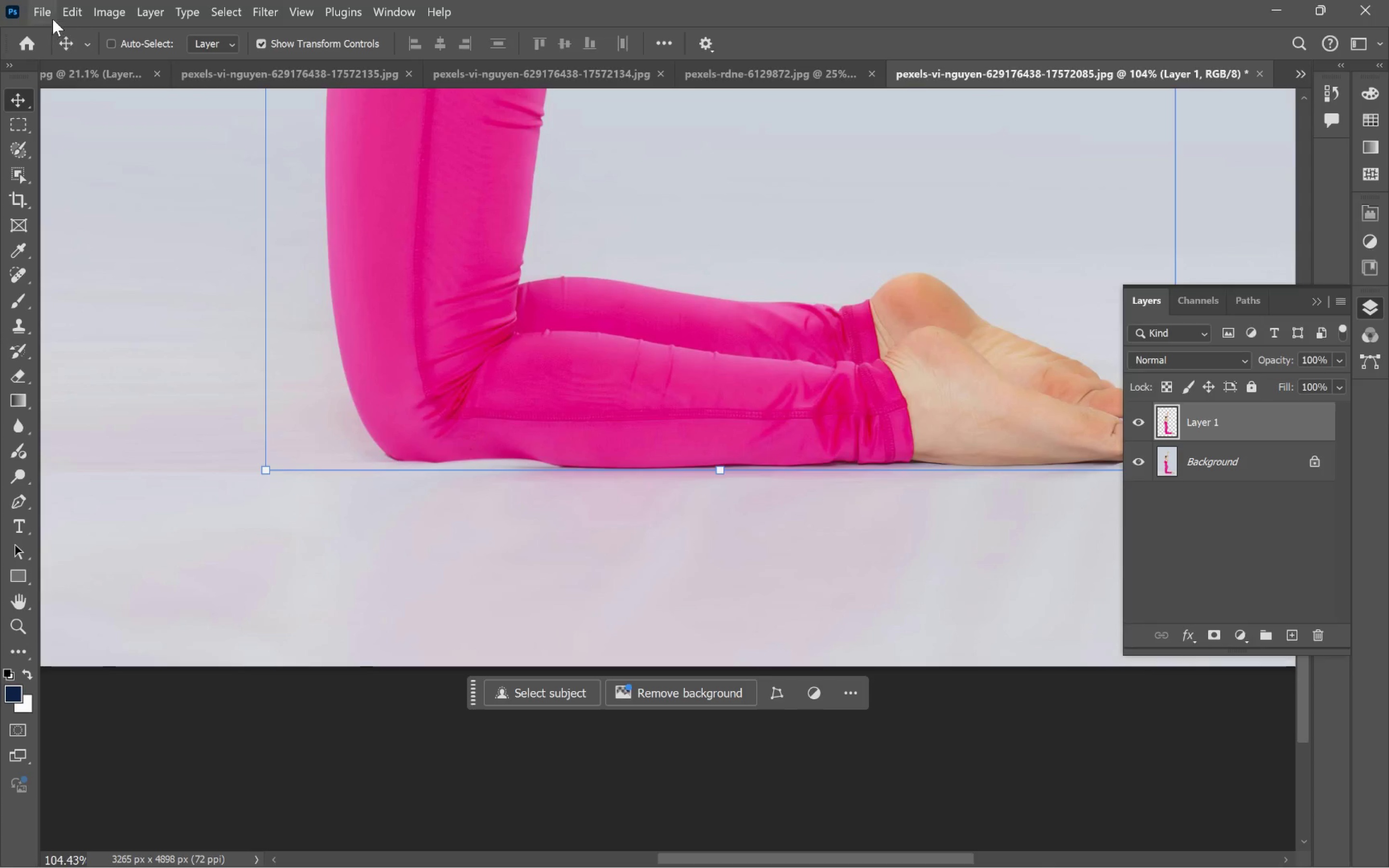 
left_click([47, 8])
 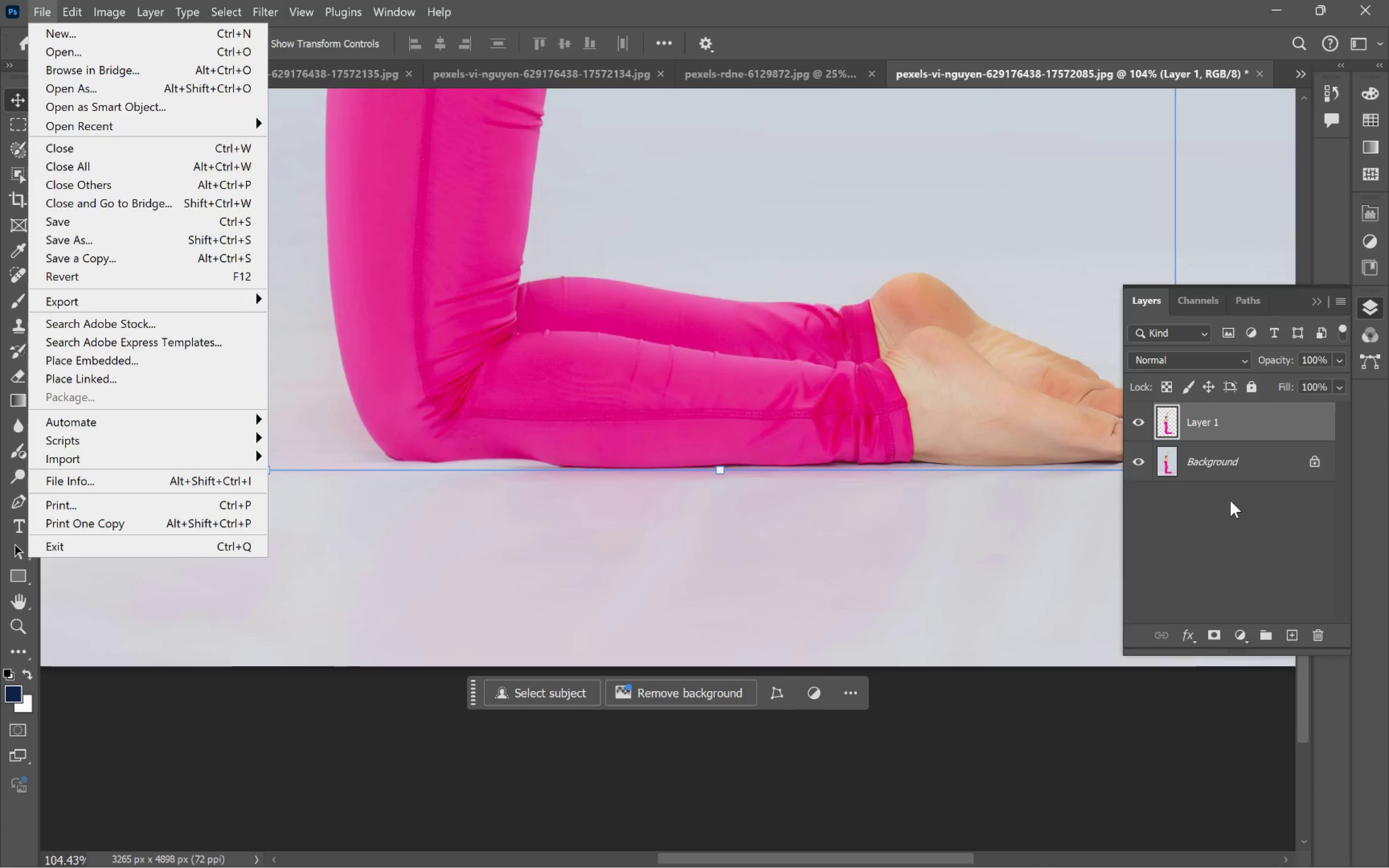 
left_click([1135, 455])
 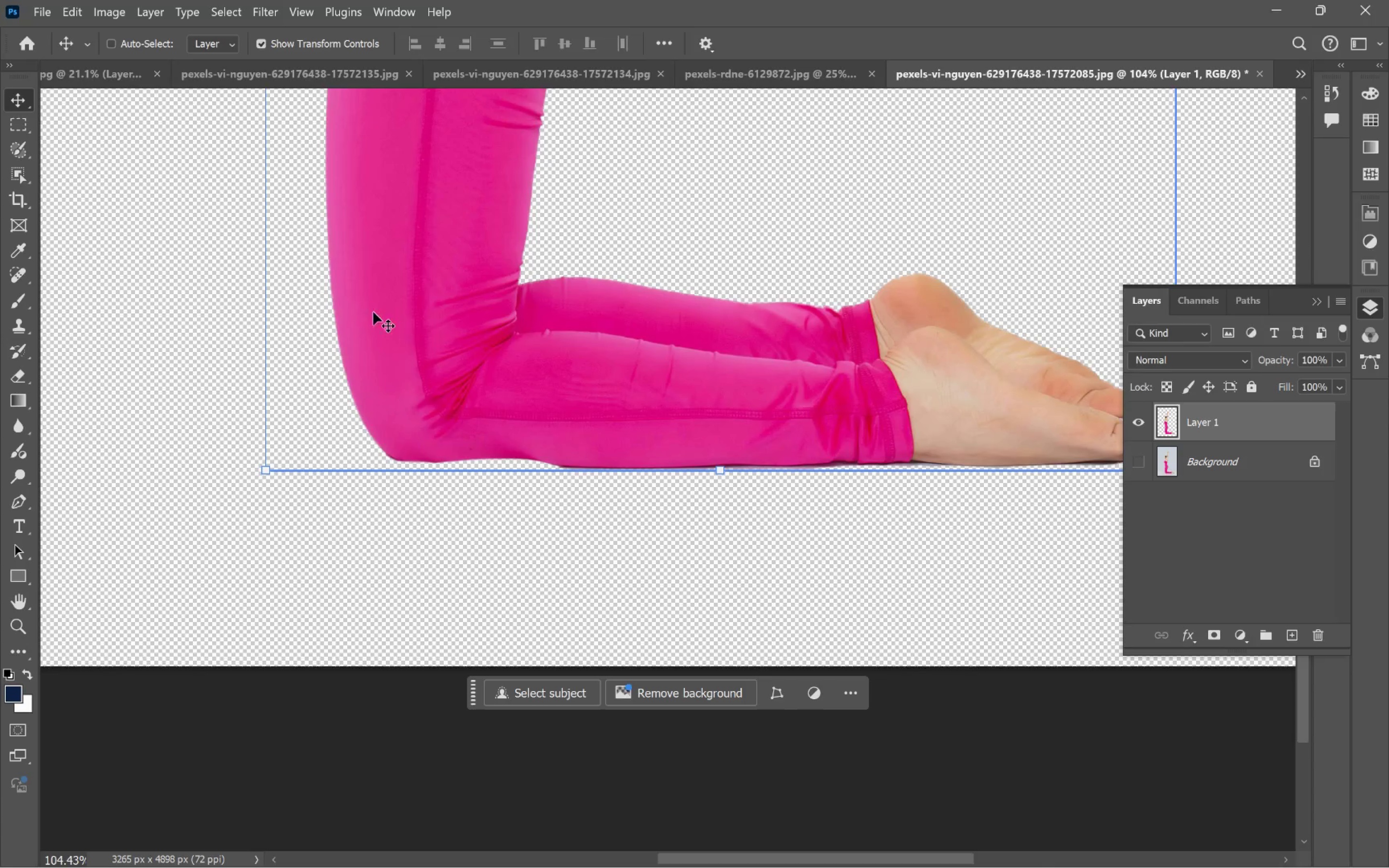 
hold_key(key=AltLeft, duration=0.52)
 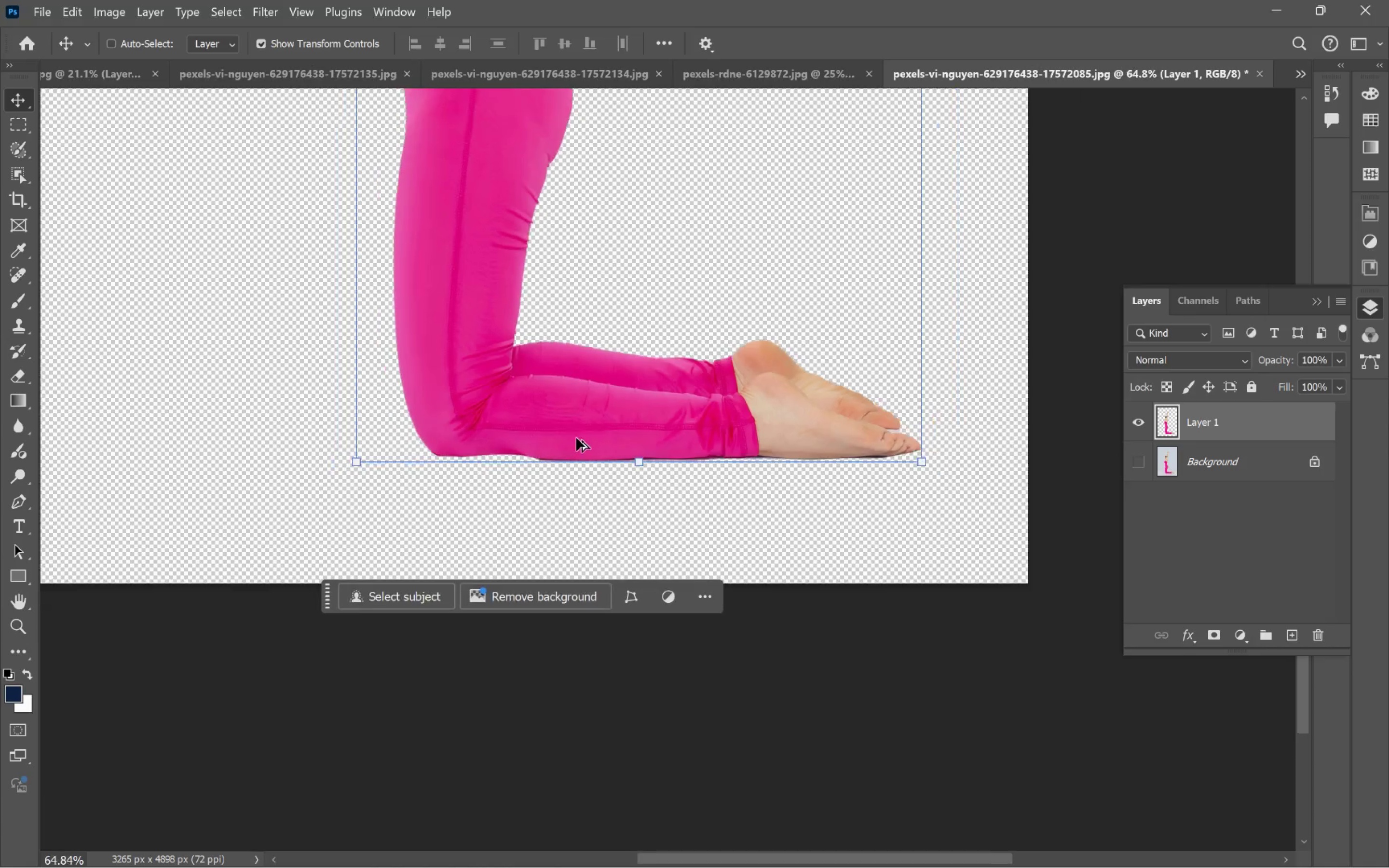 
hold_key(key=AltLeft, duration=0.71)
 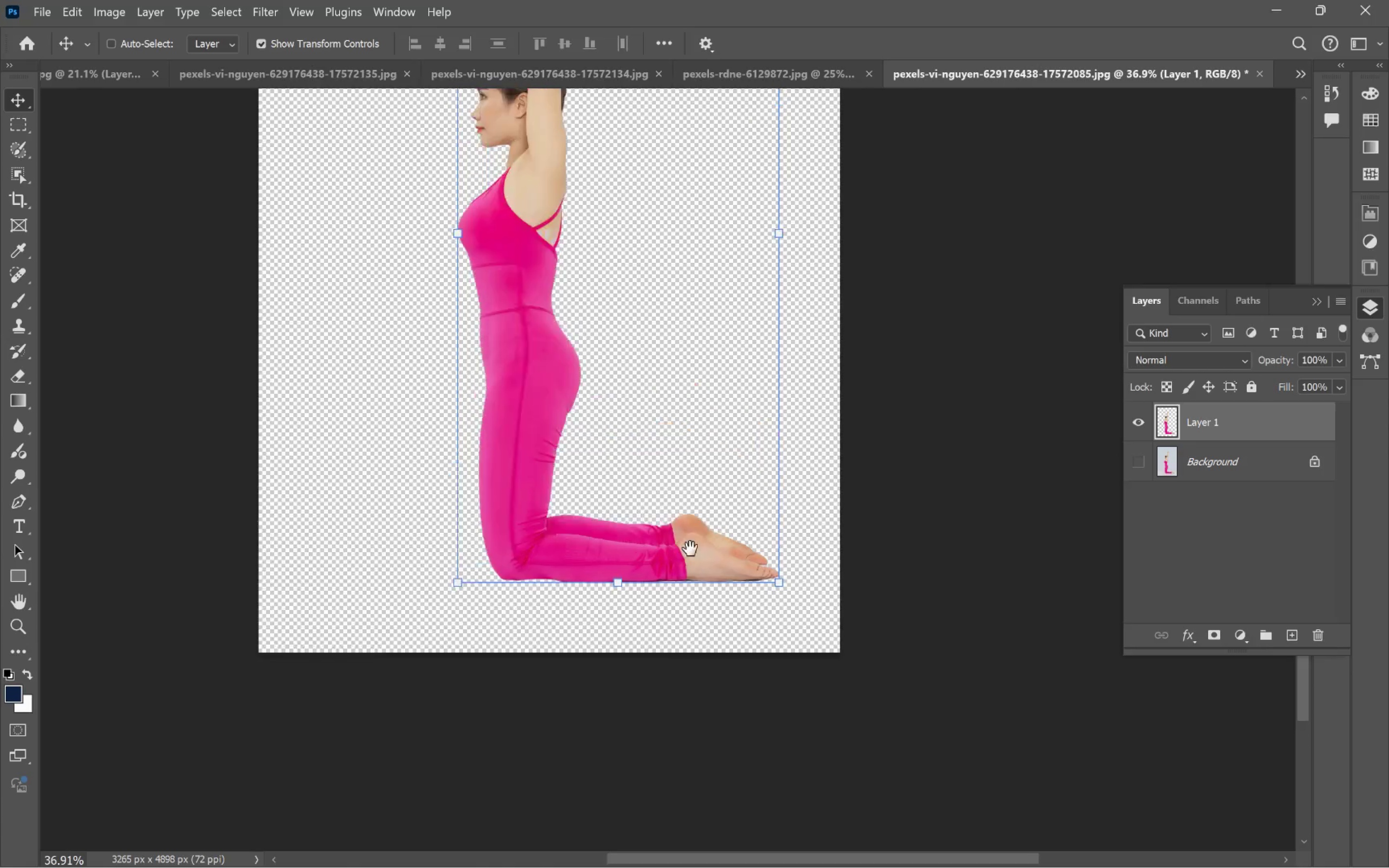 
scroll: coordinate [484, 451], scroll_direction: down, amount: 4.0
 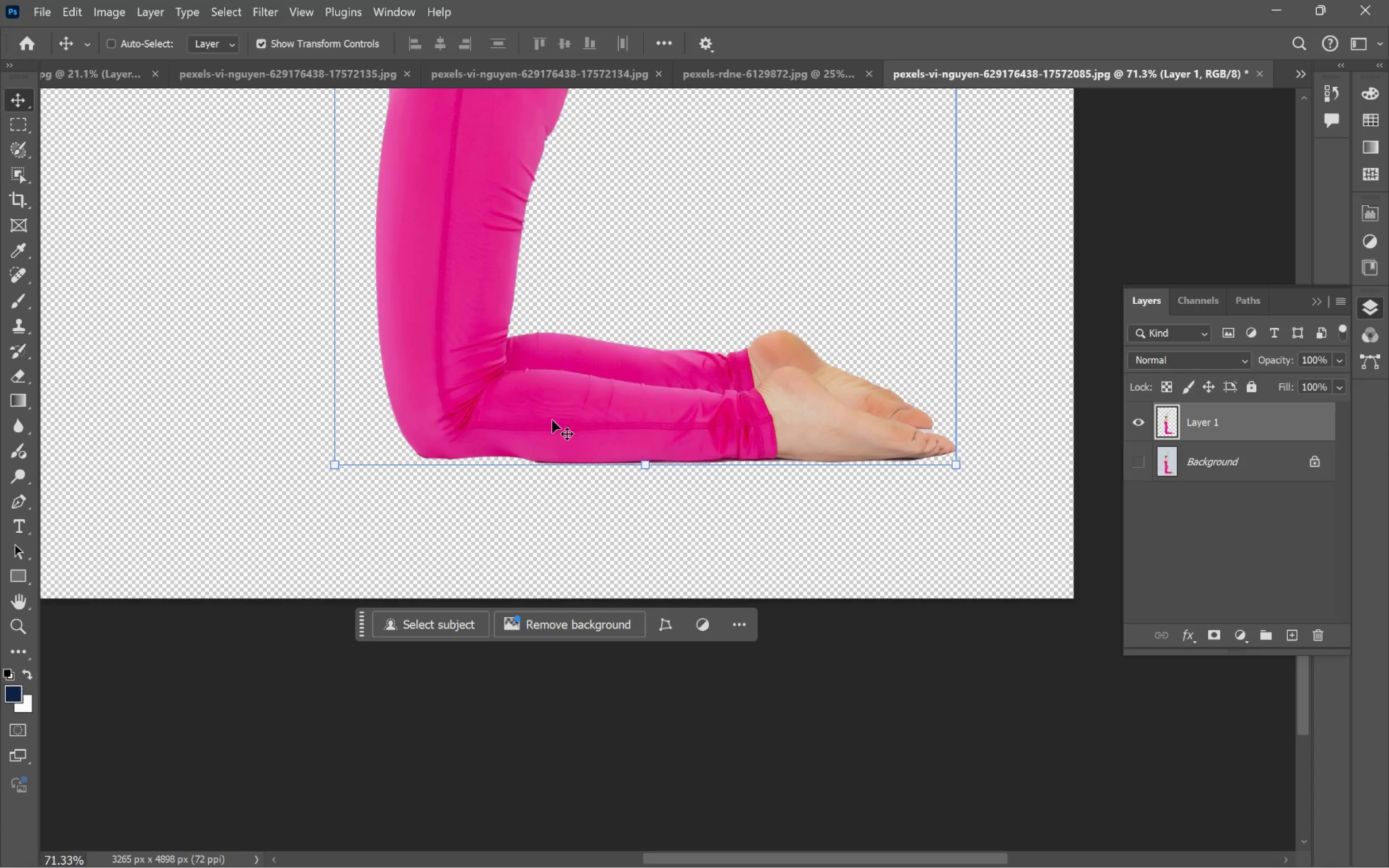 
hold_key(key=Space, duration=0.9)
 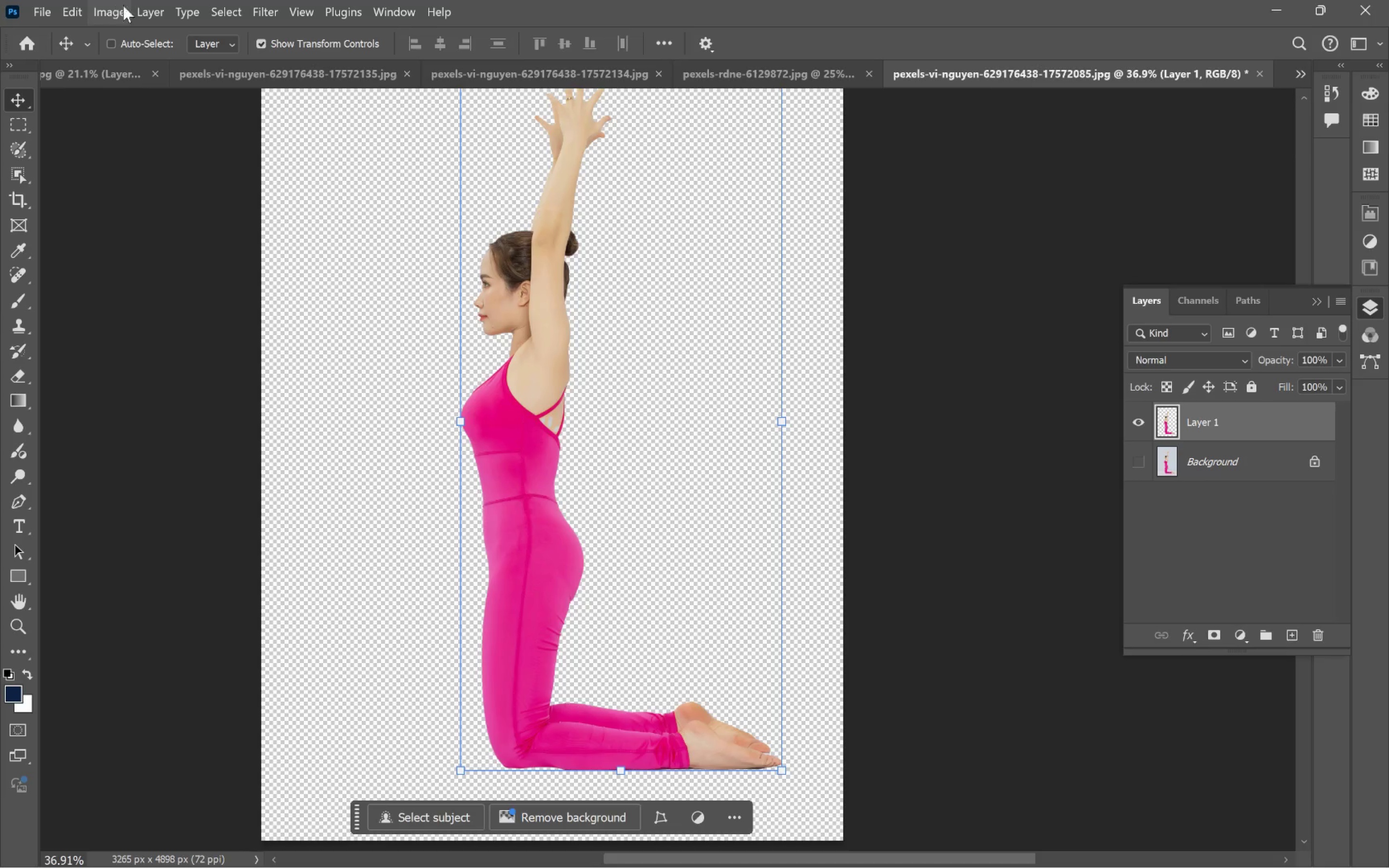 
scroll: coordinate [577, 439], scroll_direction: down, amount: 7.0
 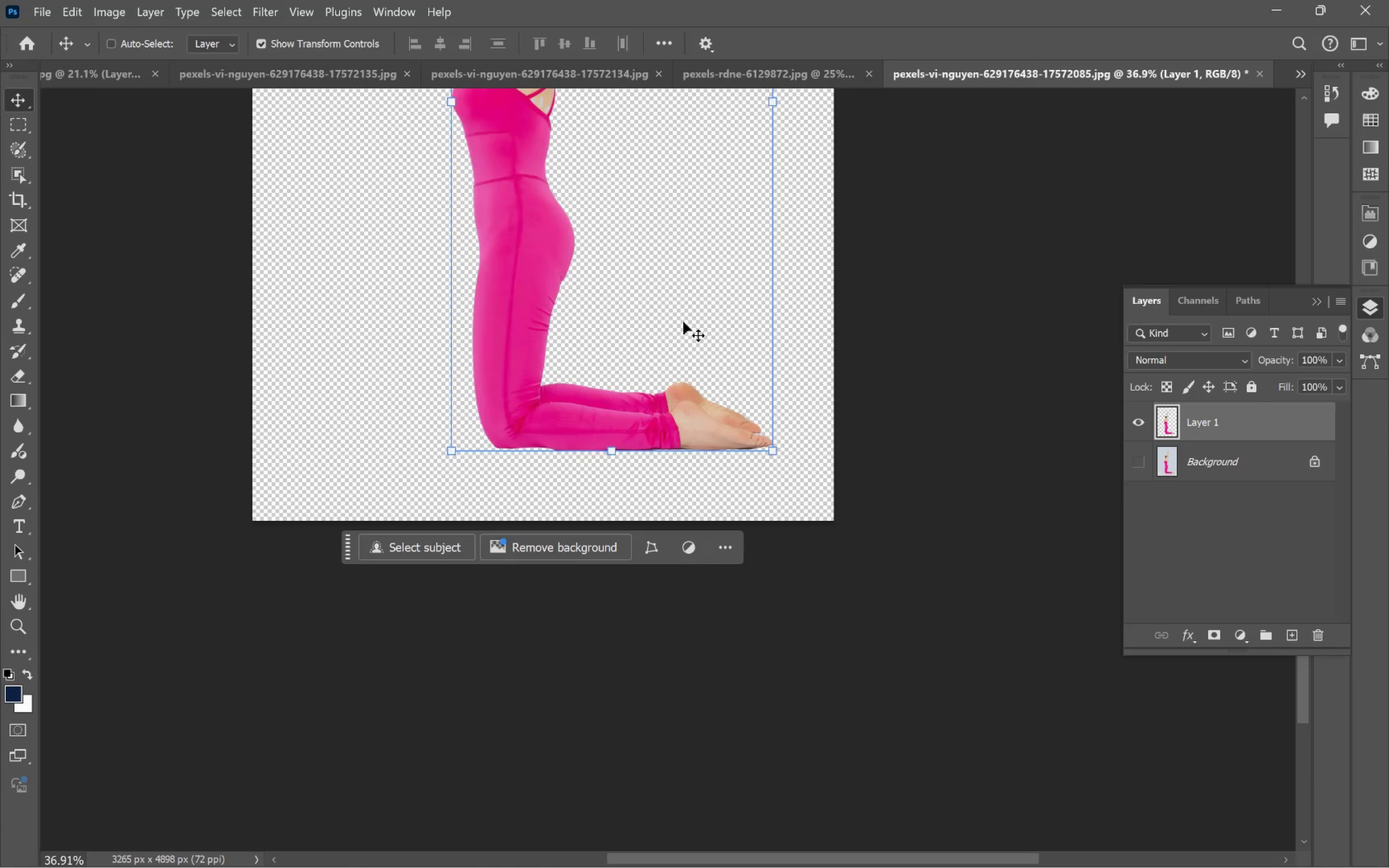 
left_click_drag(start_coordinate=[680, 292], to_coordinate=[689, 611])
 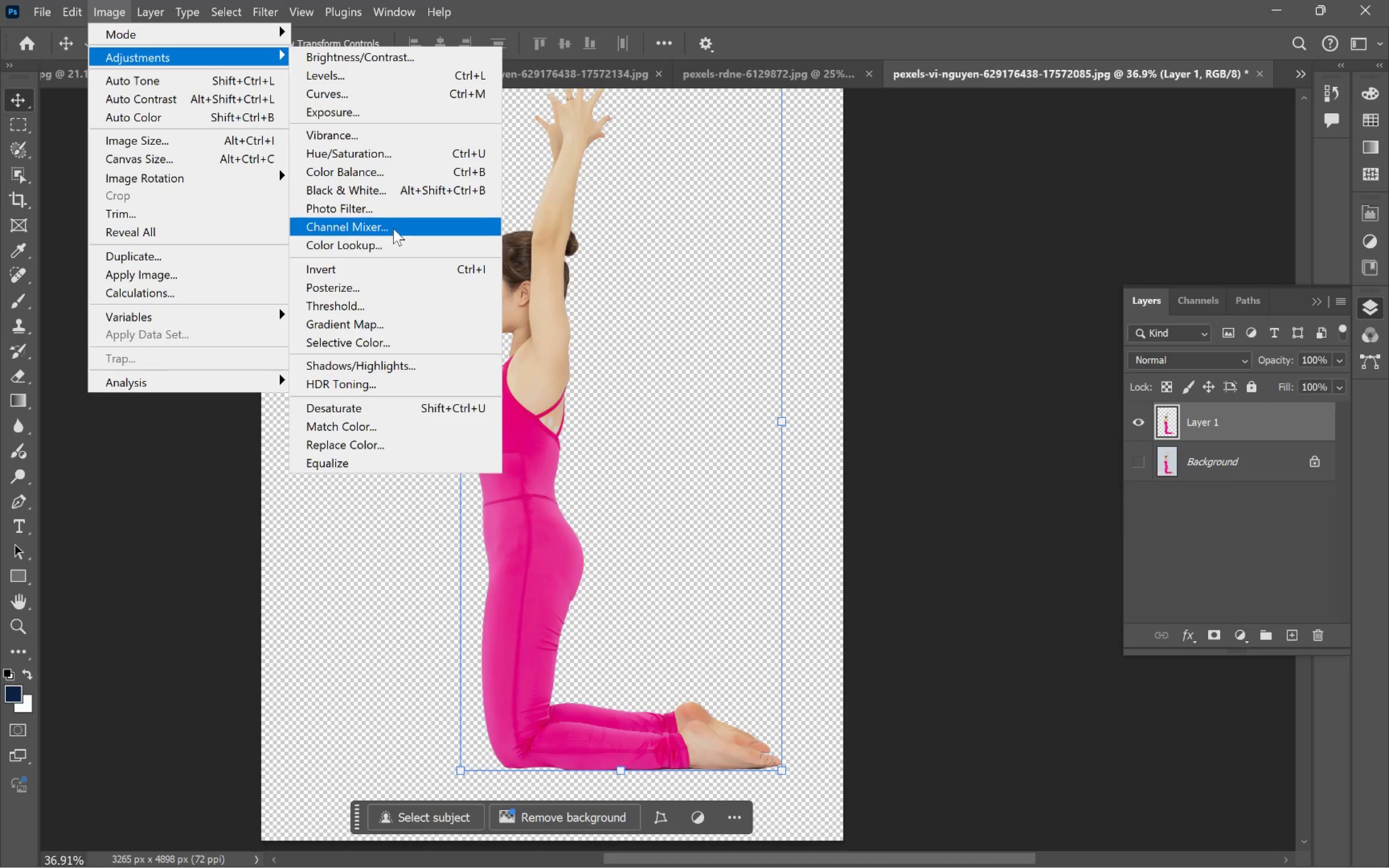 
left_click([403, 197])
 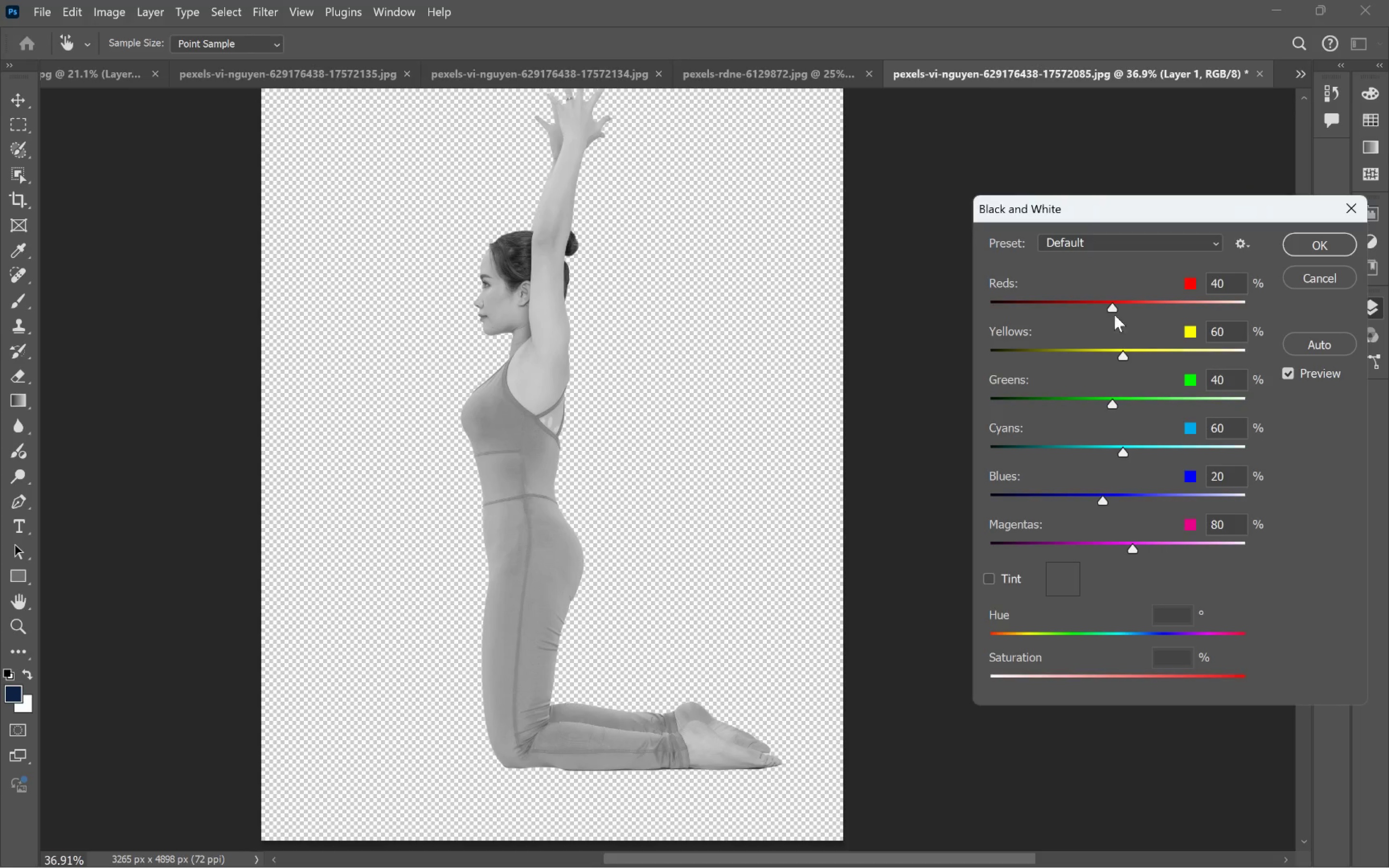 
left_click_drag(start_coordinate=[1107, 306], to_coordinate=[1072, 304])
 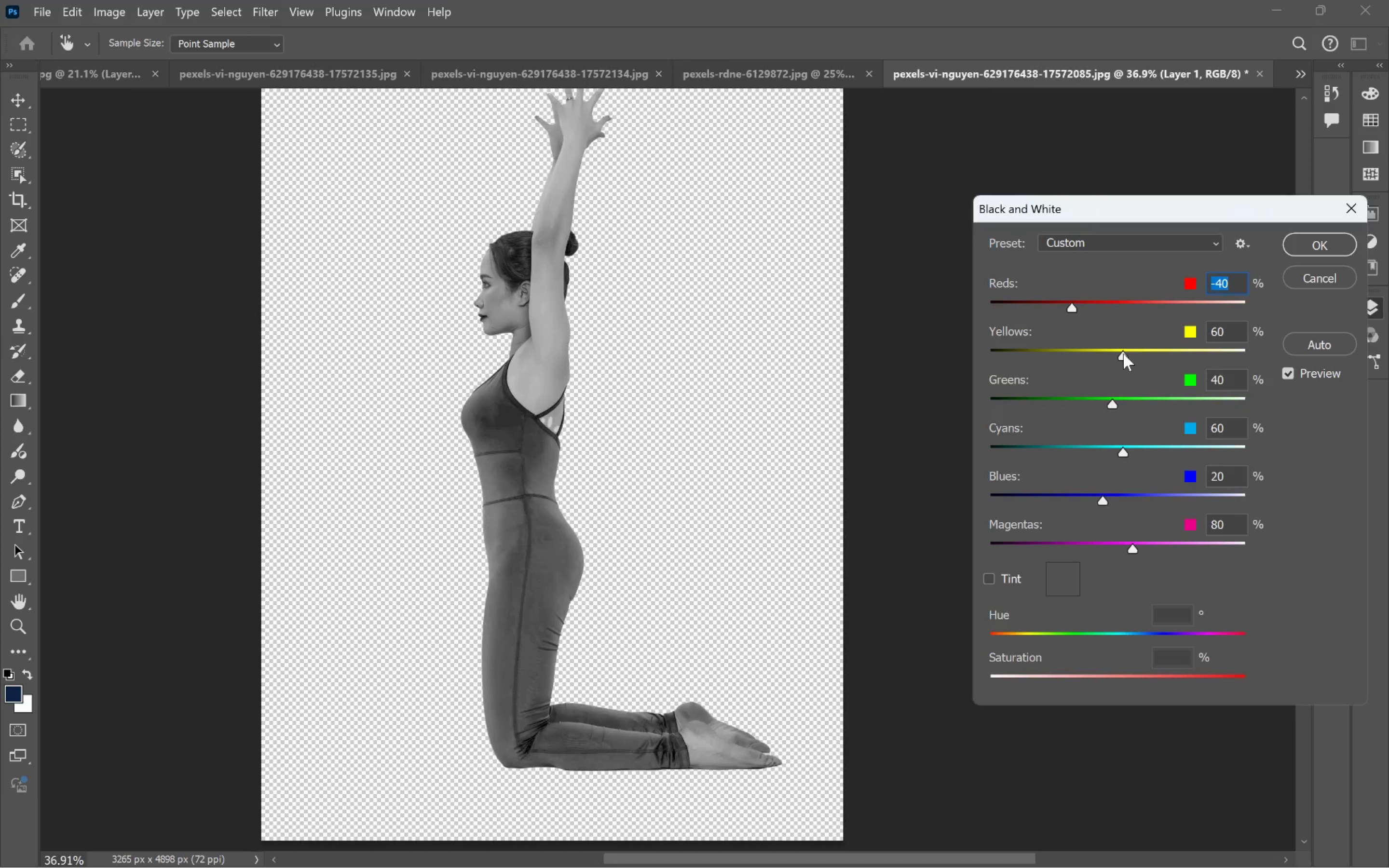 
left_click_drag(start_coordinate=[1123, 355], to_coordinate=[1167, 364])
 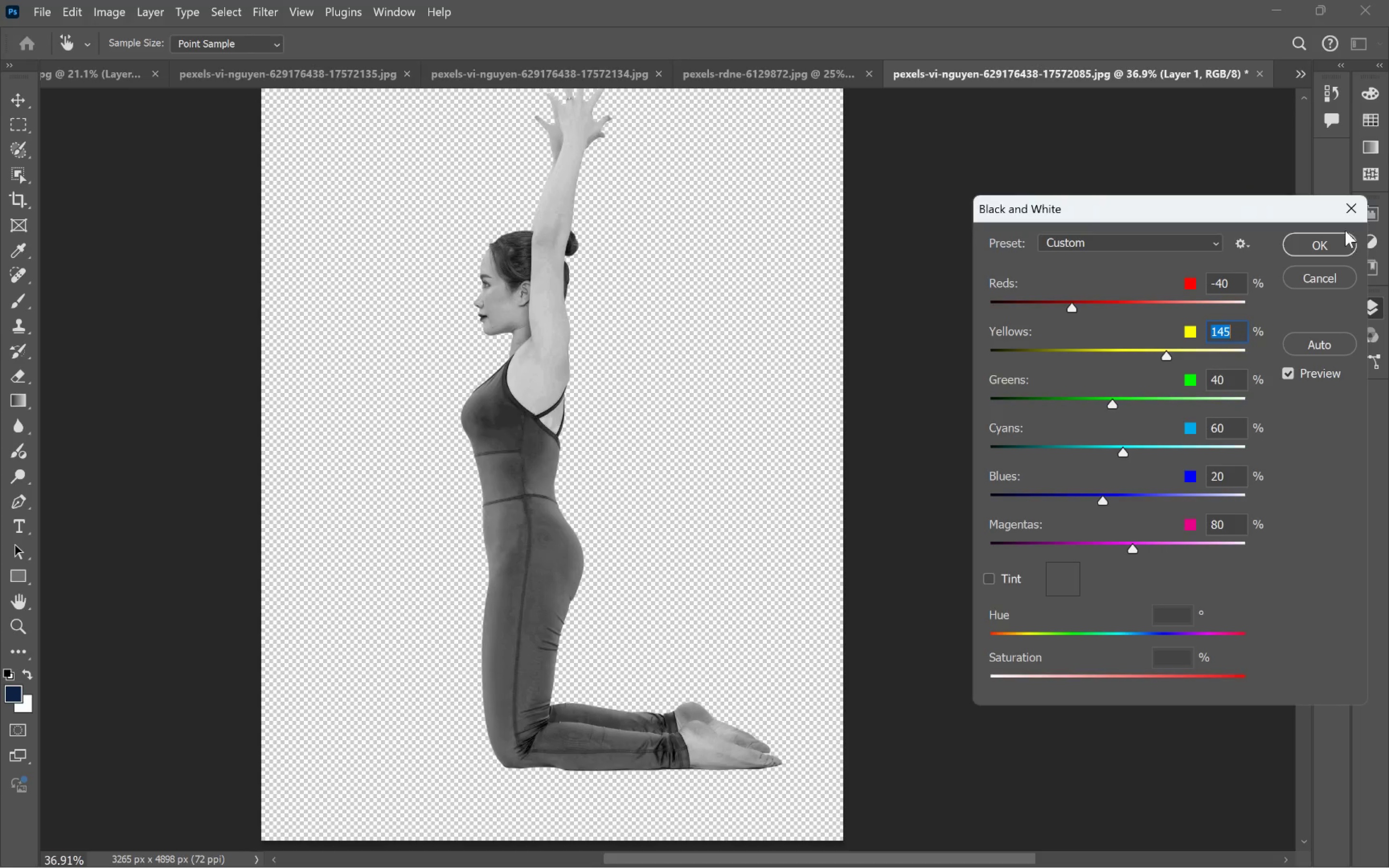 
left_click([1338, 232])
 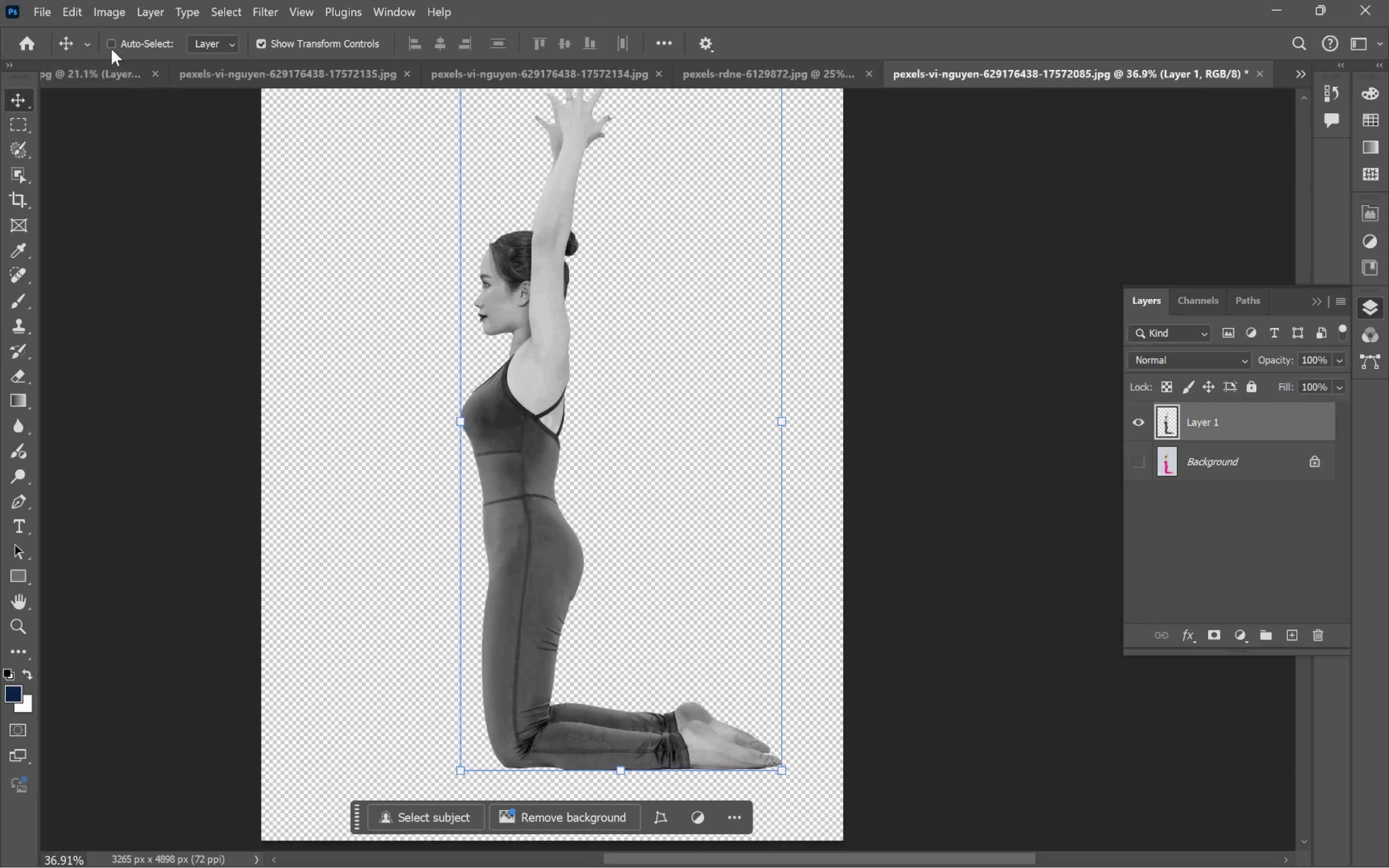 
left_click([102, 12])
 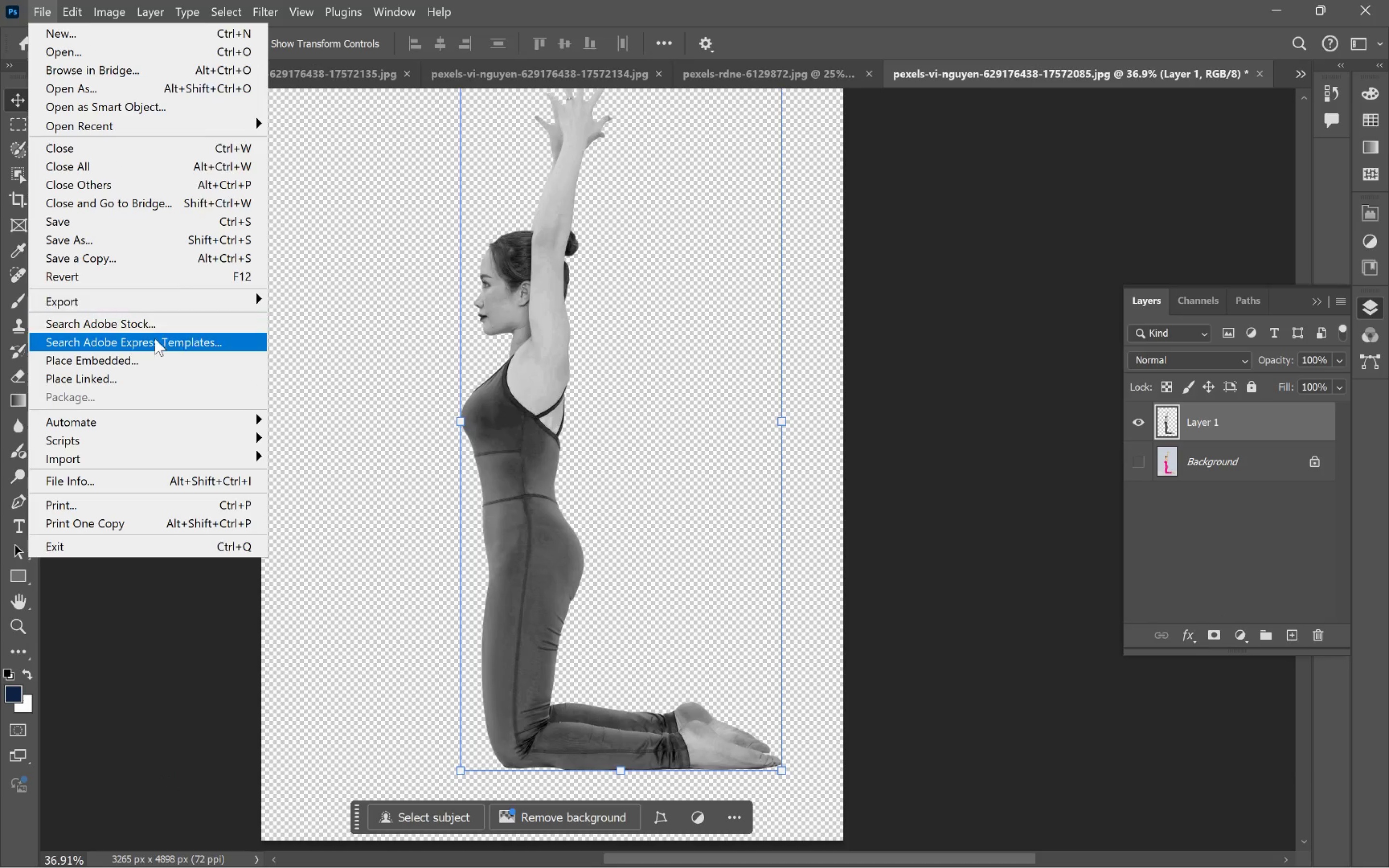 
left_click([731, 393])
 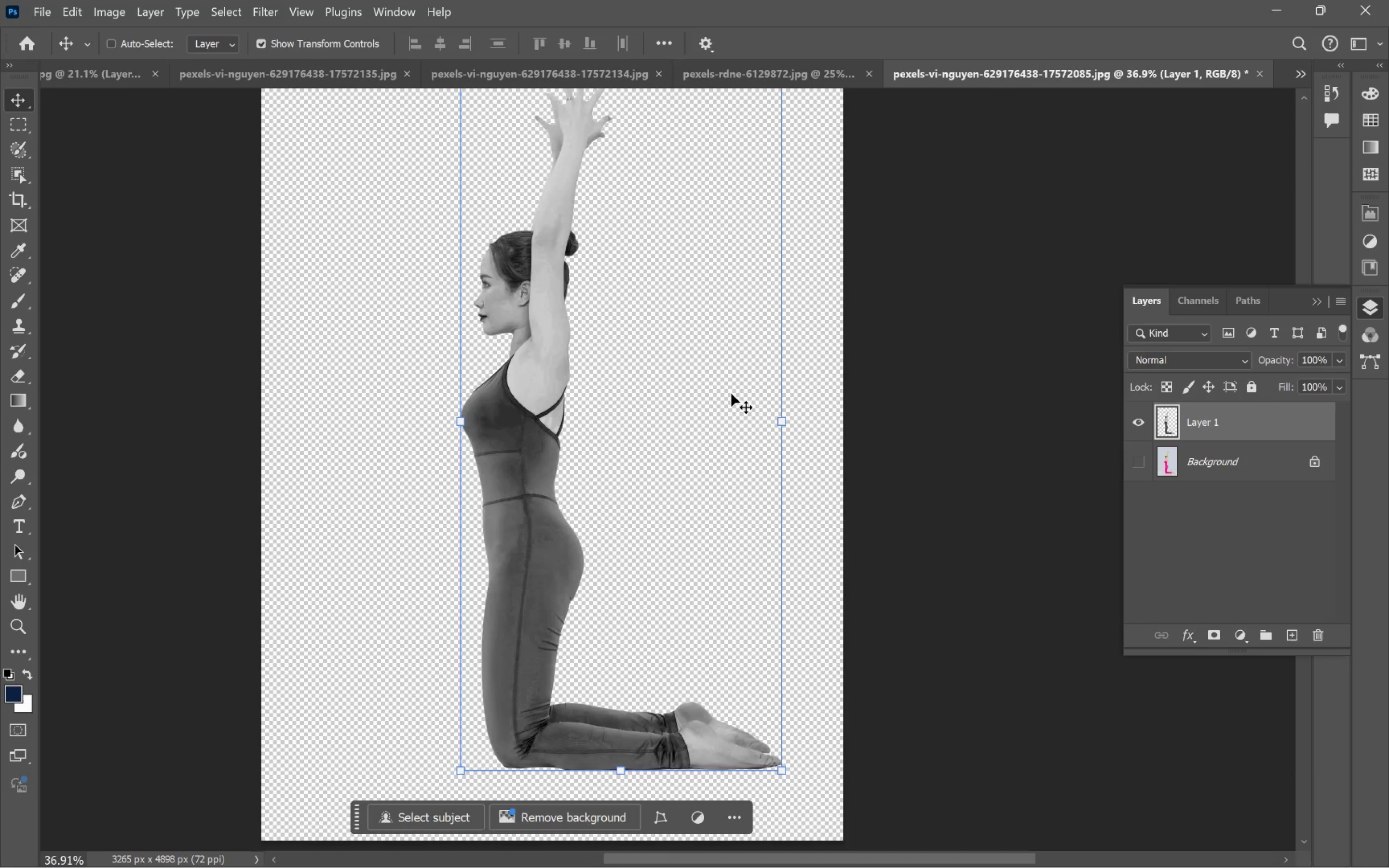 
key(Alt+Control+Shift+W)
 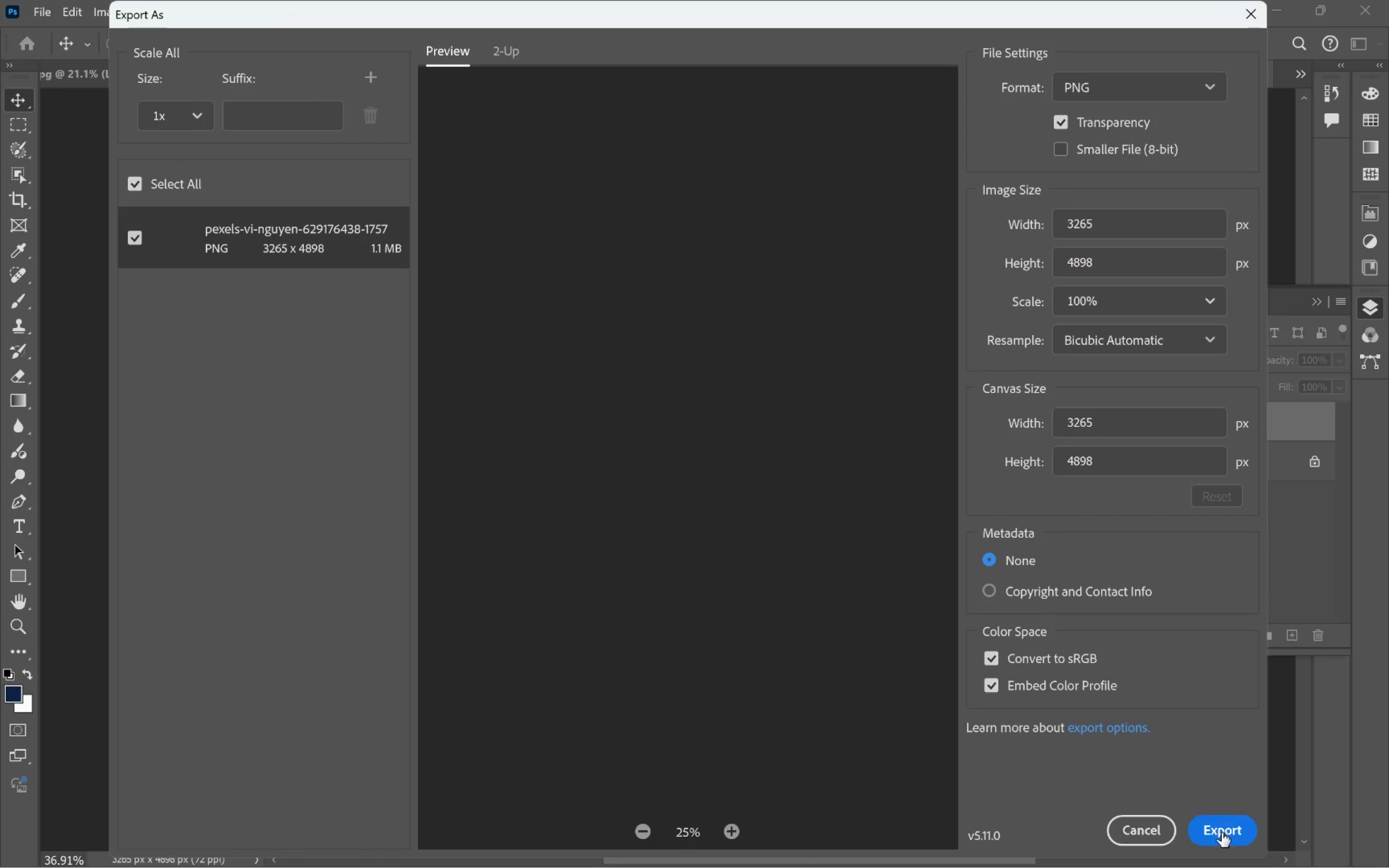 
left_click([1222, 831])
 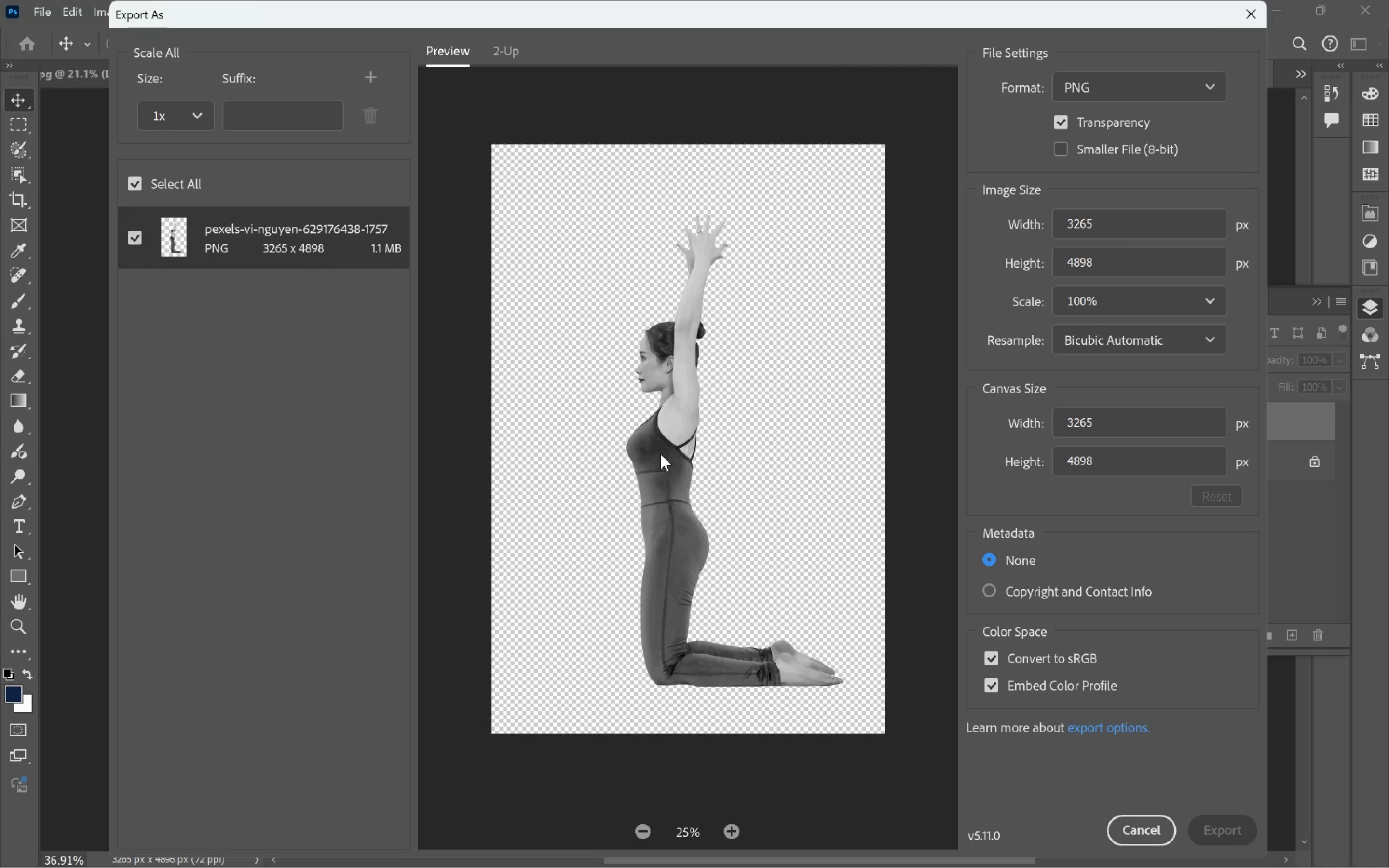 
key(Alt+Tab)
 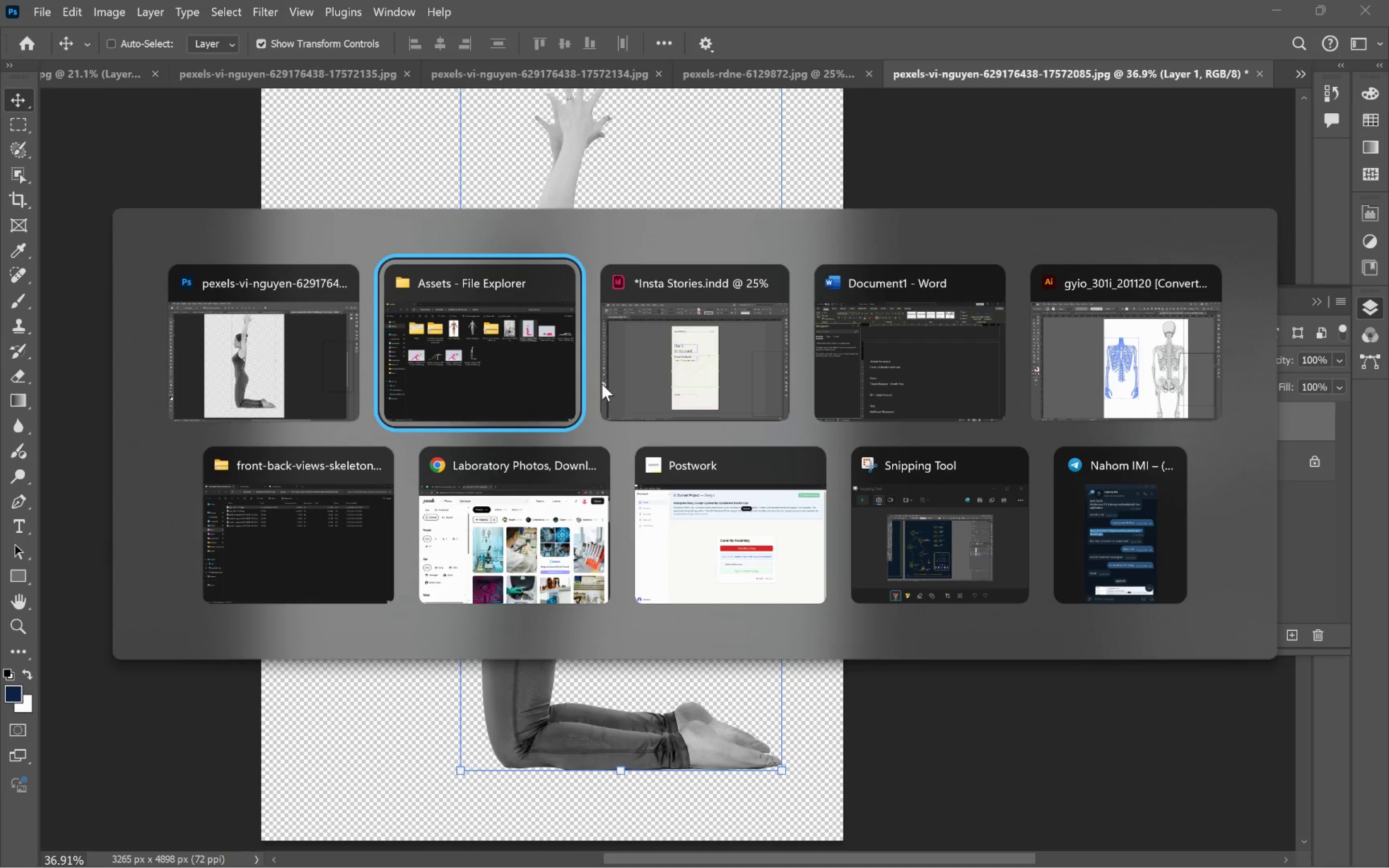 
key(Alt+Tab)
 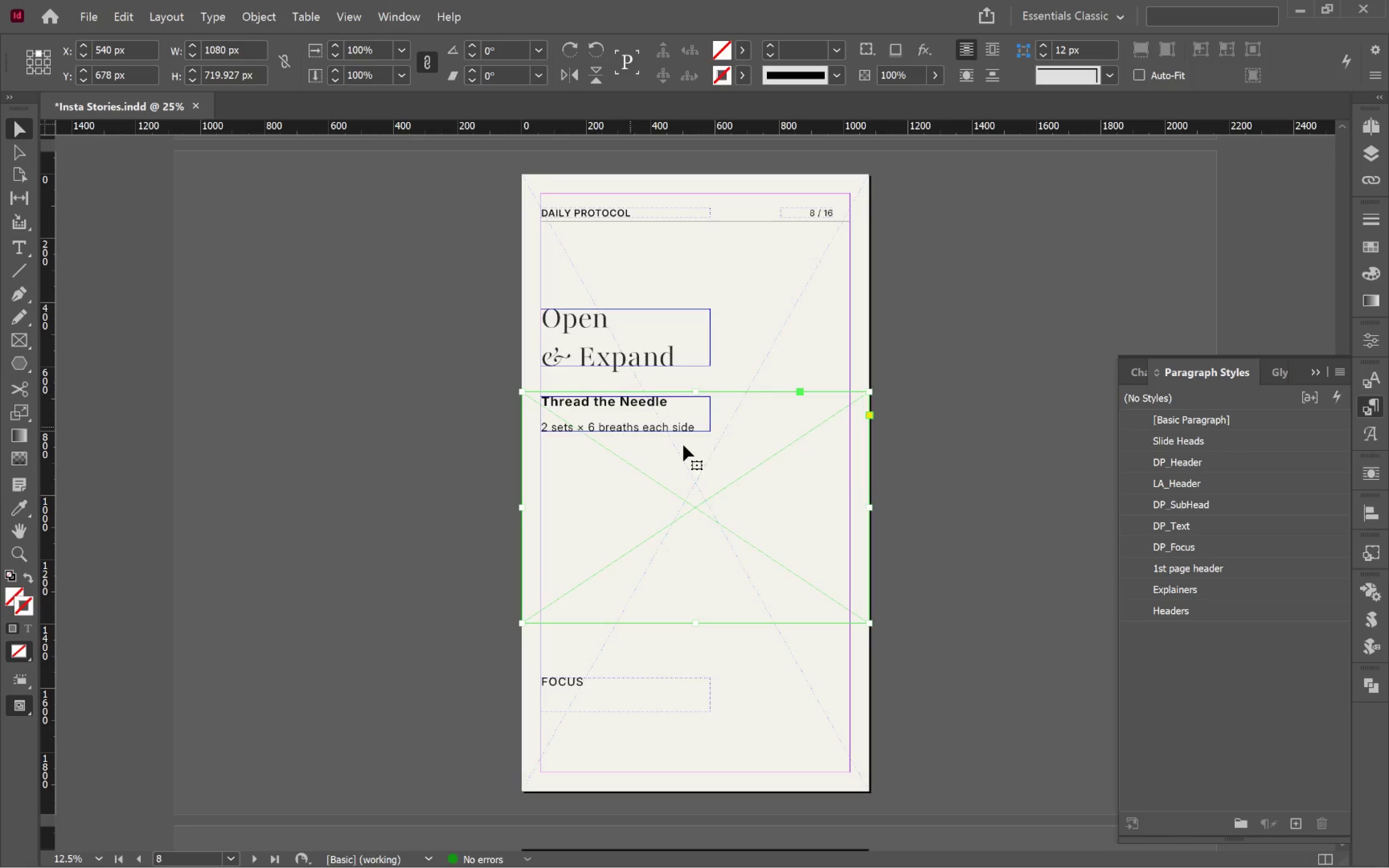 
key(Alt+Tab)
 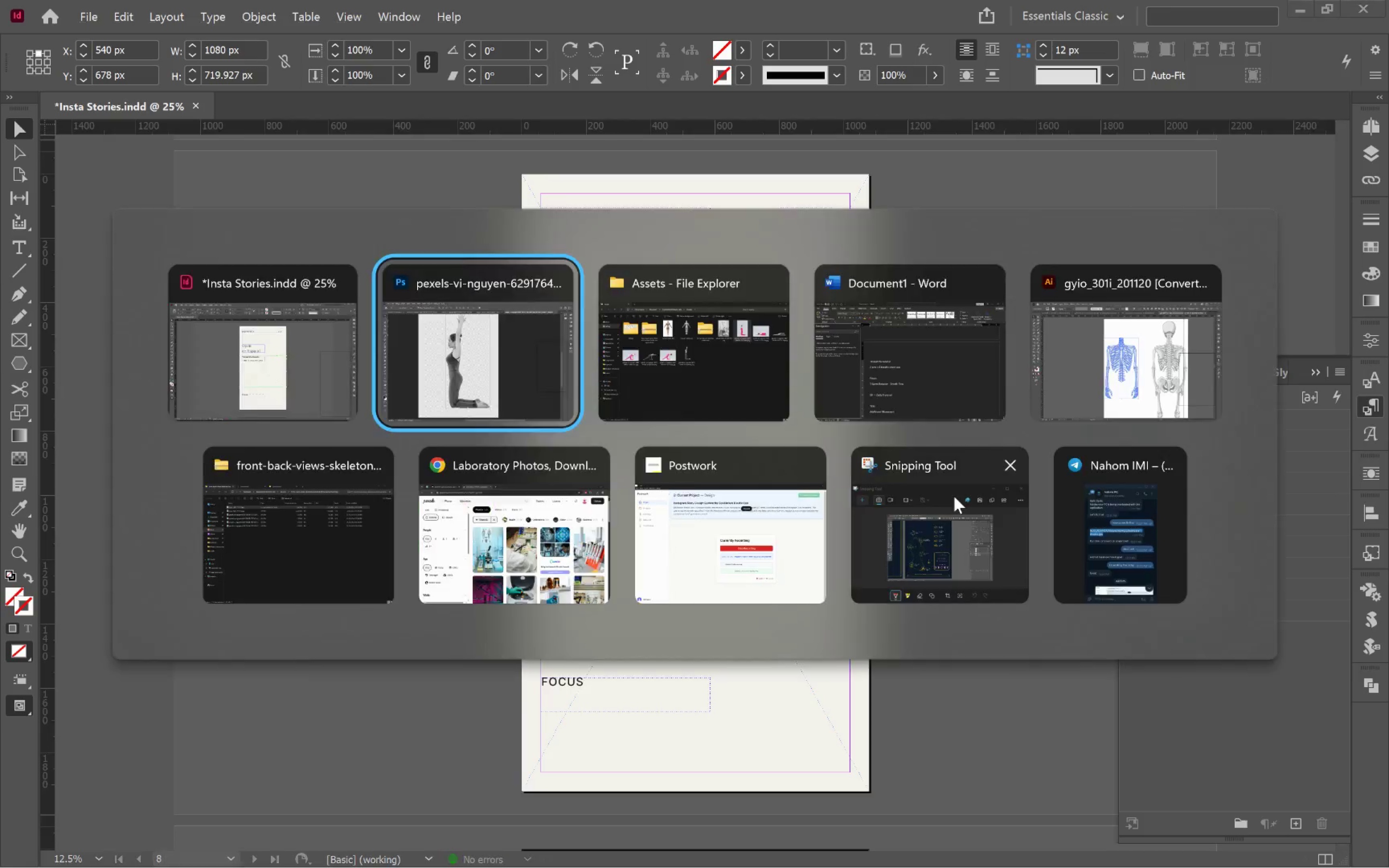 
key(Alt+Tab)
 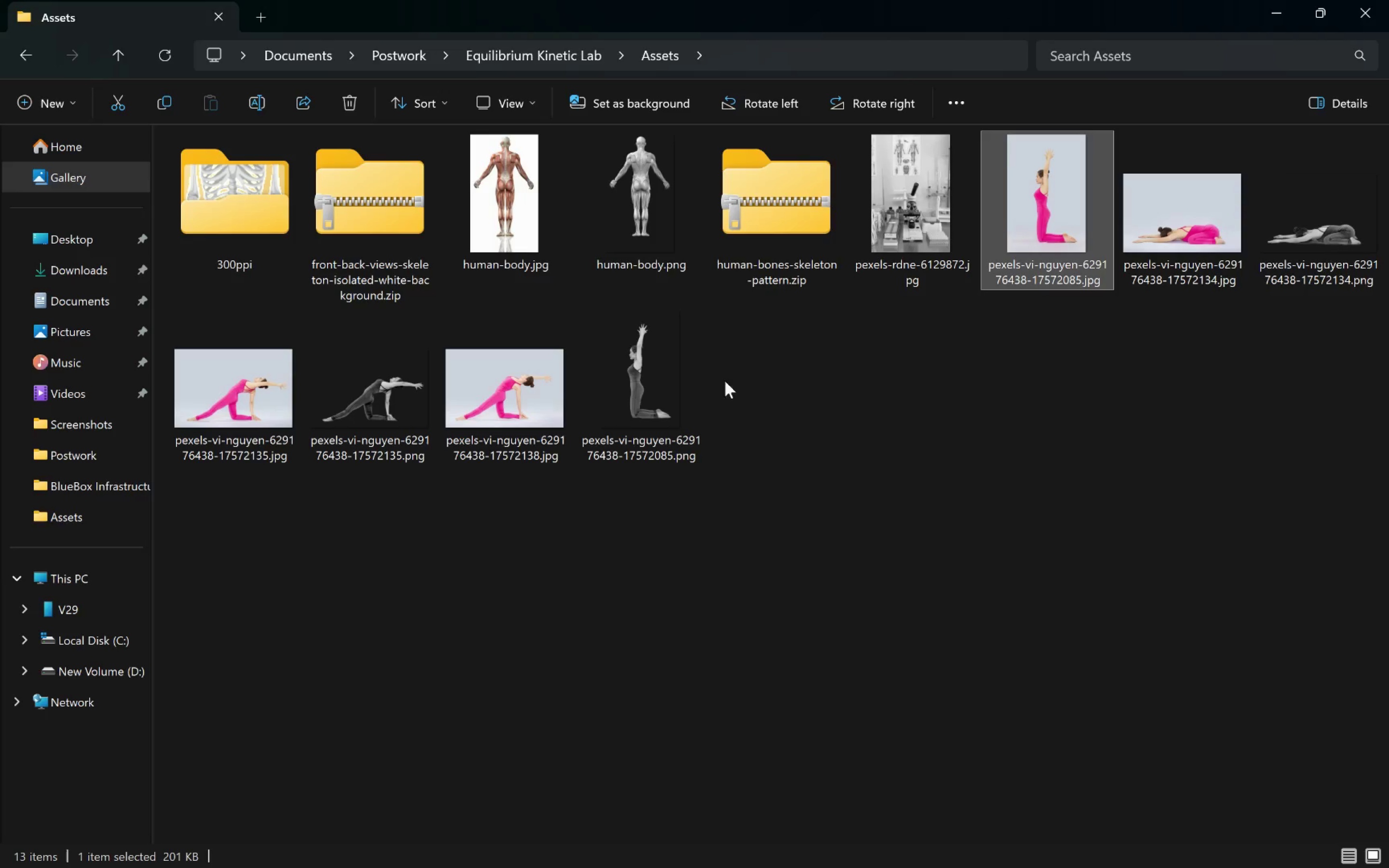 
left_click_drag(start_coordinate=[628, 384], to_coordinate=[723, 514])
 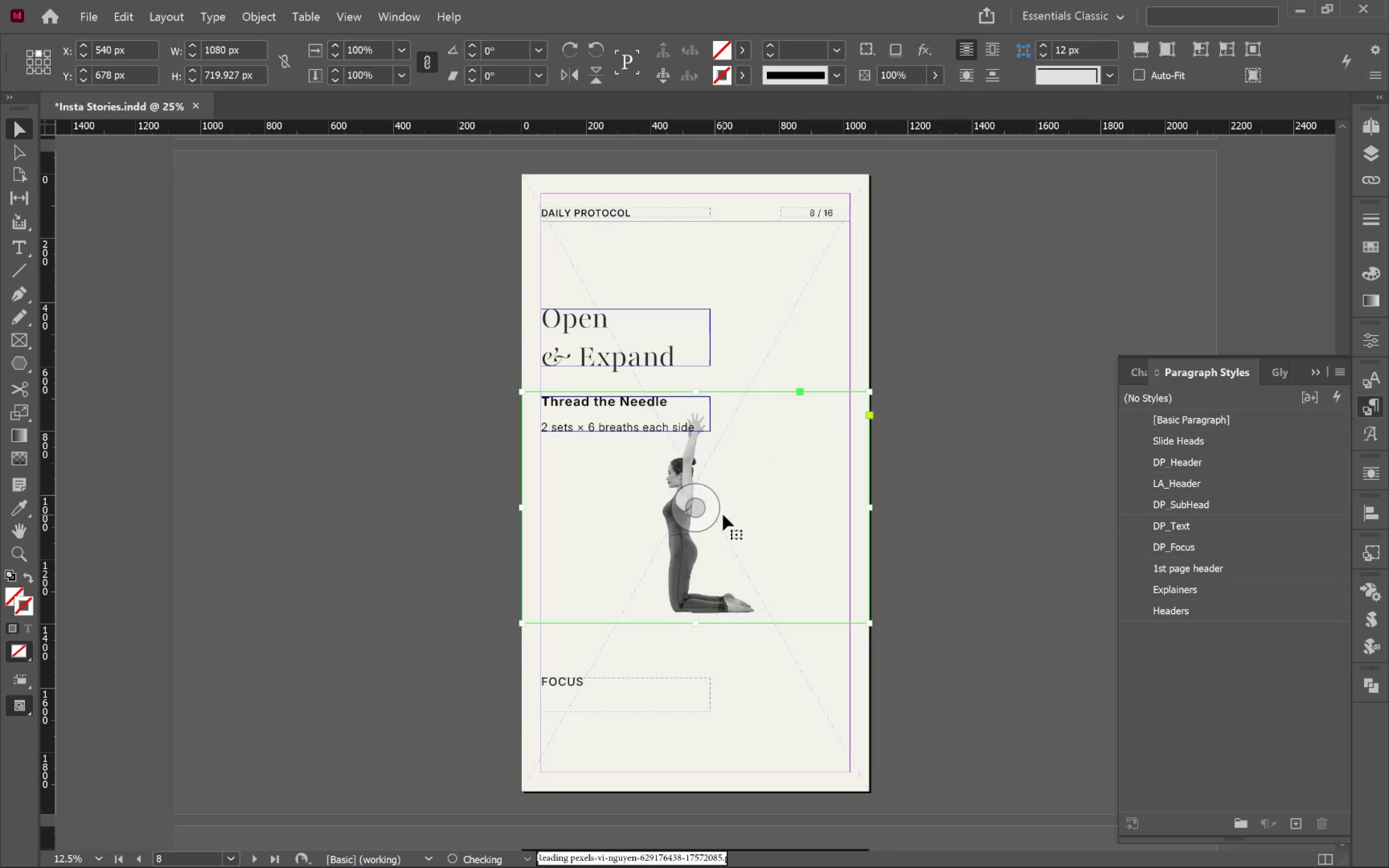 
key(Alt+AltLeft)
 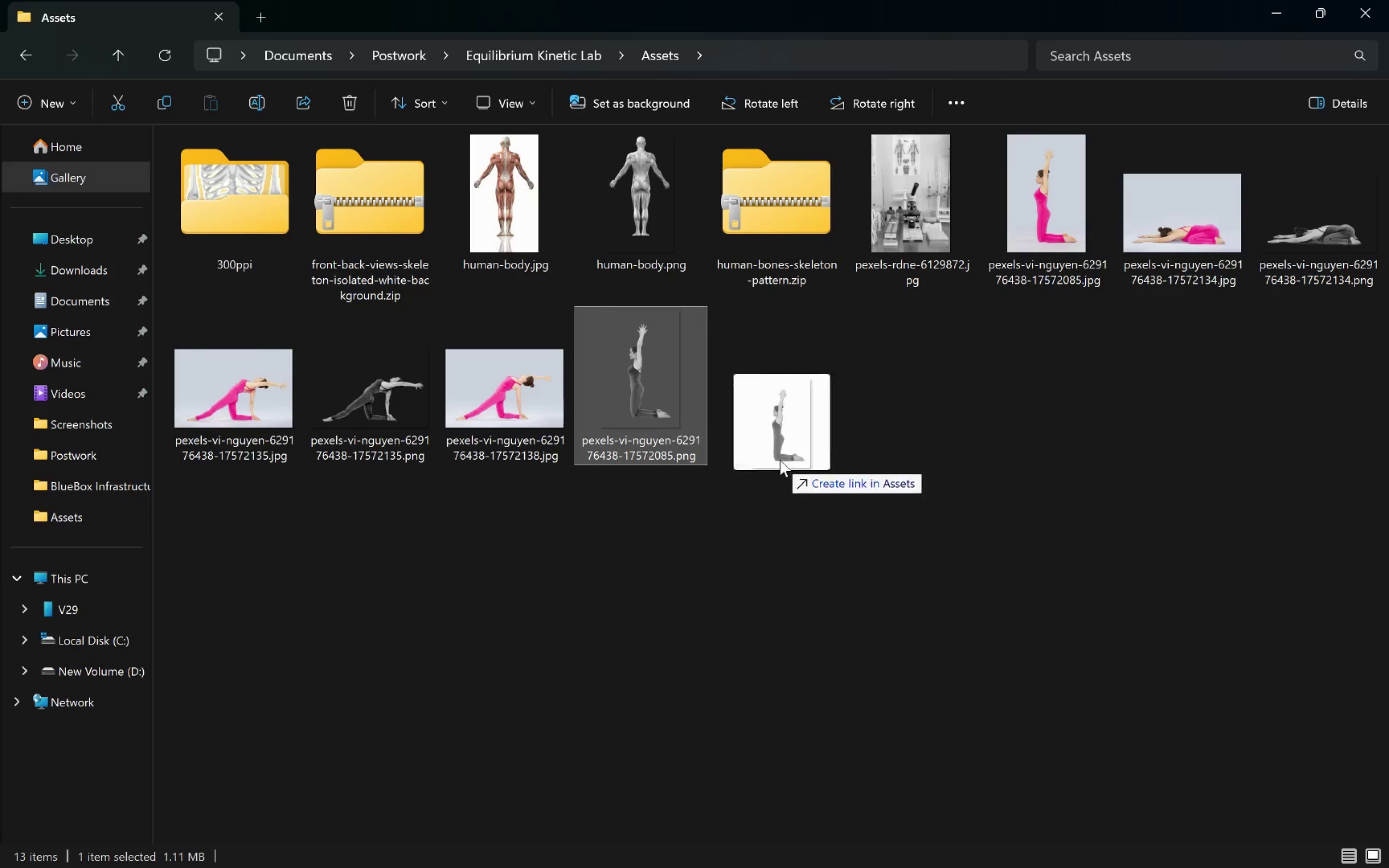 
key(Alt+Tab)
 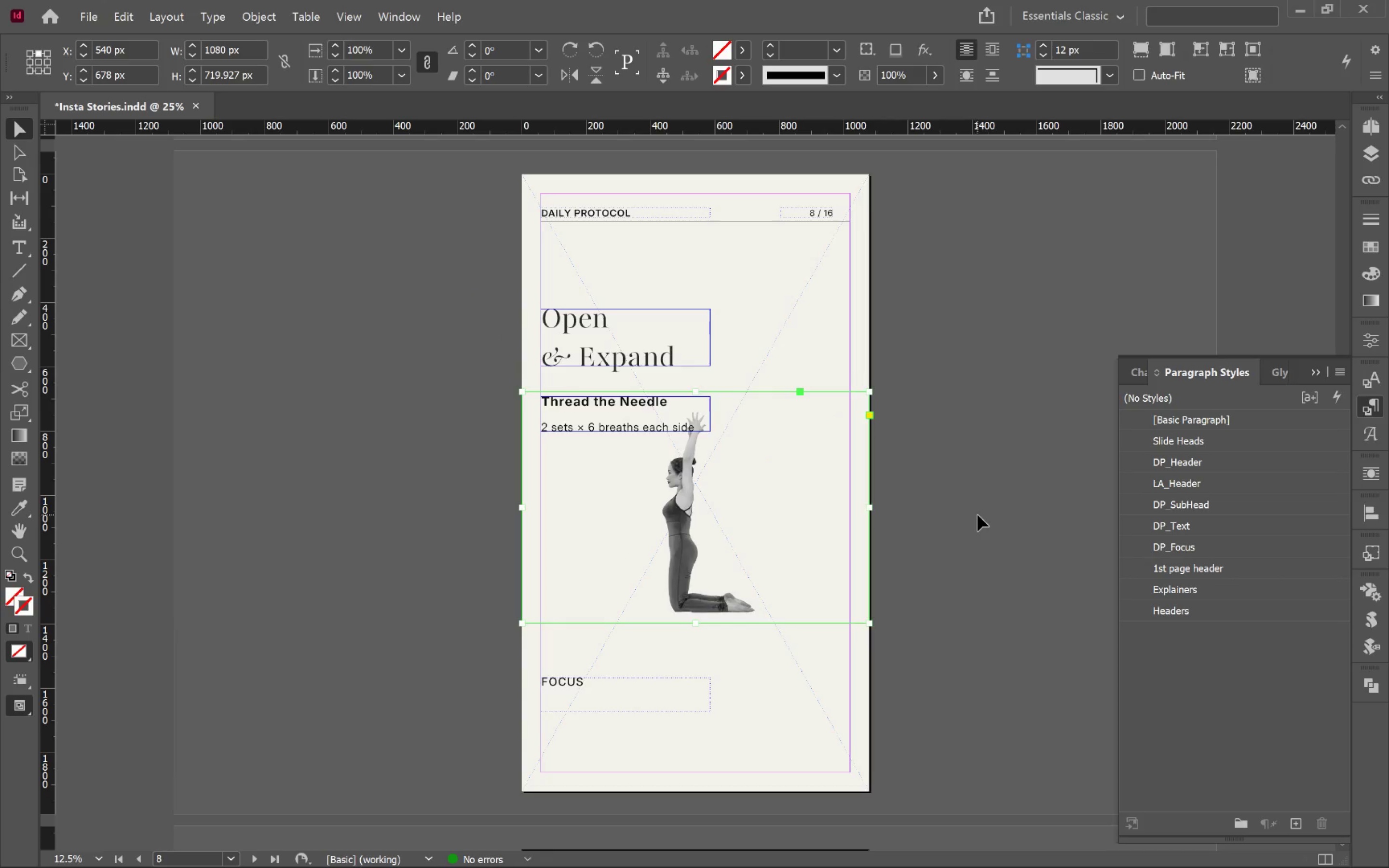 
left_click([693, 525])
 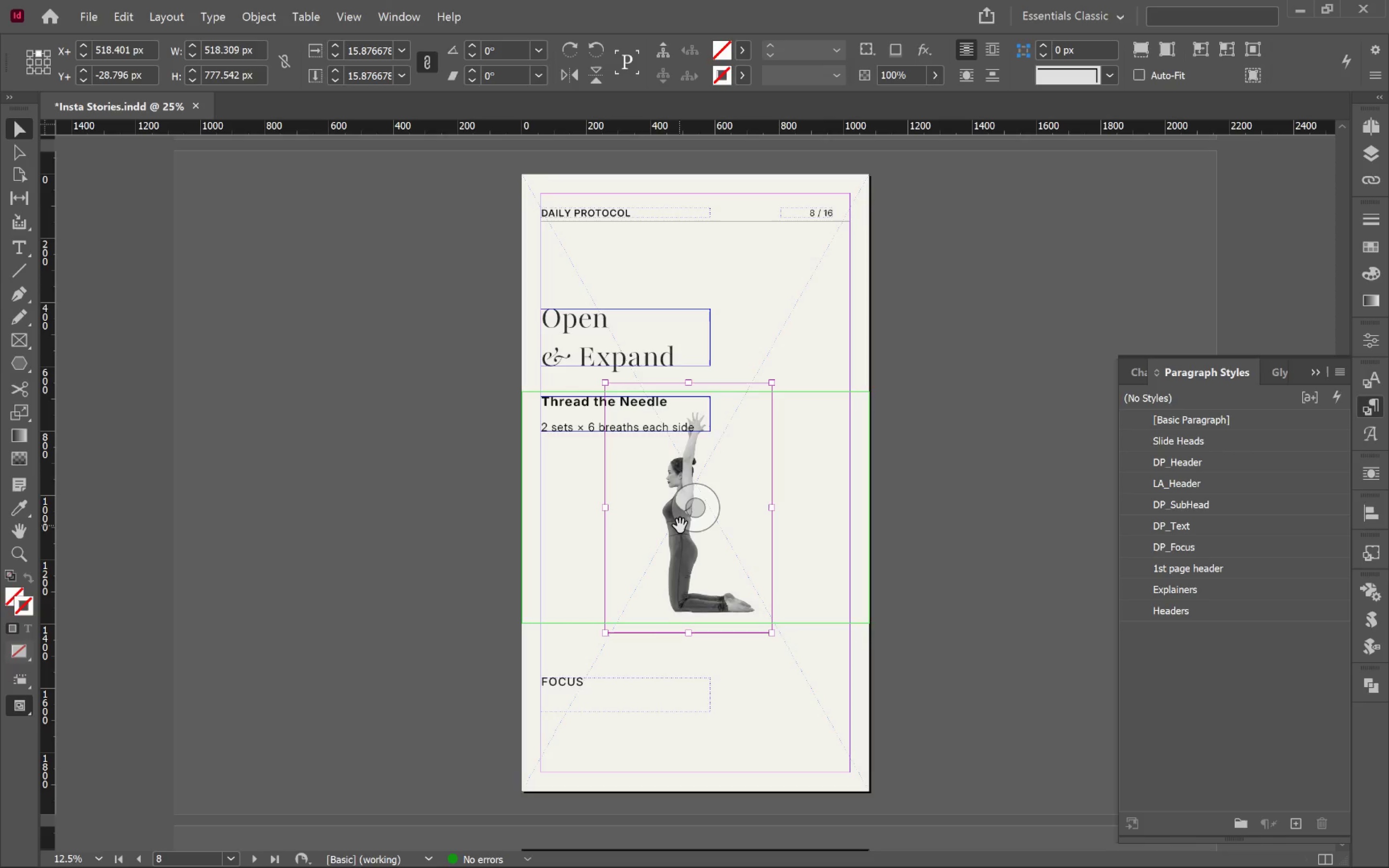 
left_click_drag(start_coordinate=[684, 522], to_coordinate=[744, 530])
 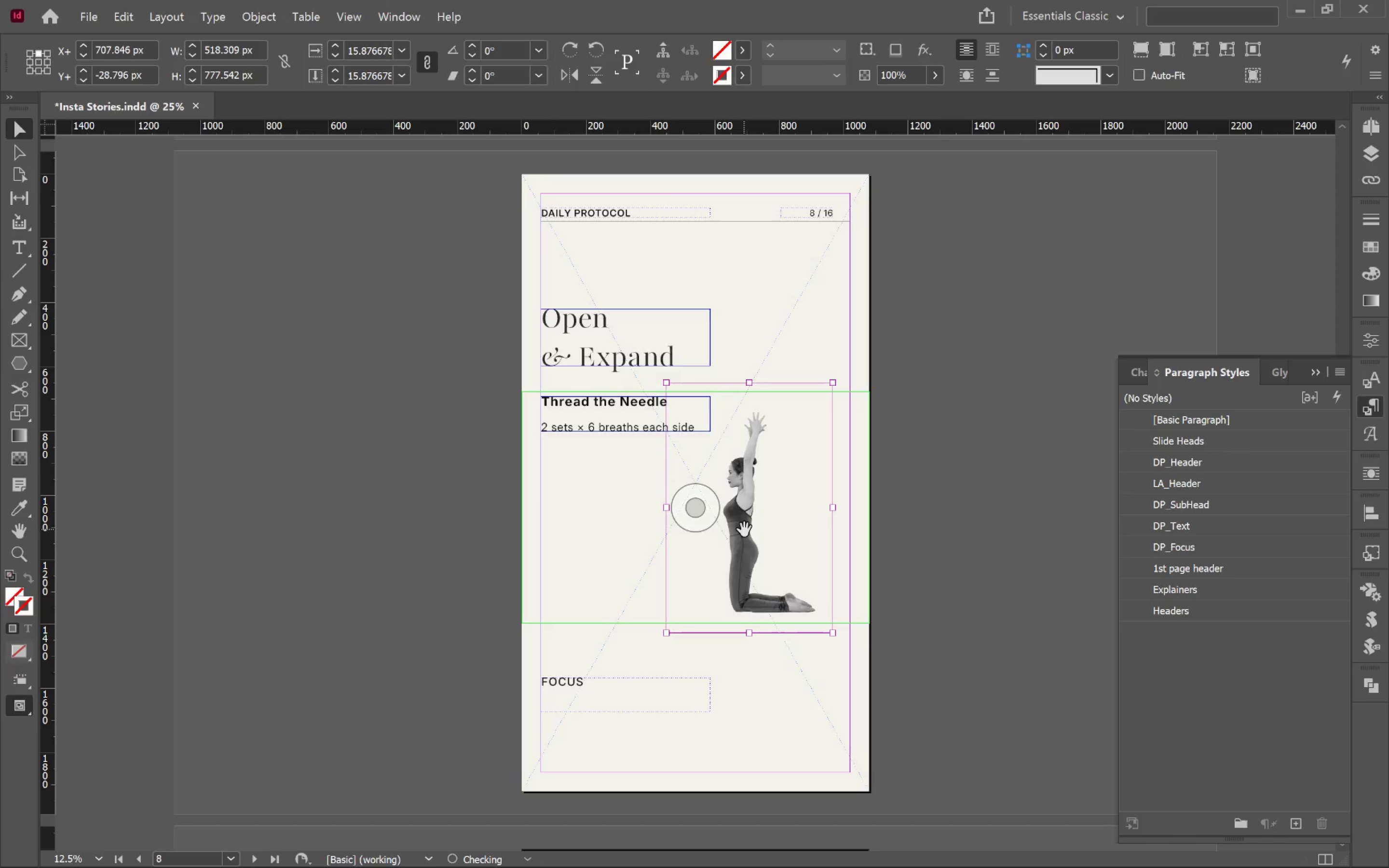 
hold_key(key=ShiftLeft, duration=1.53)
 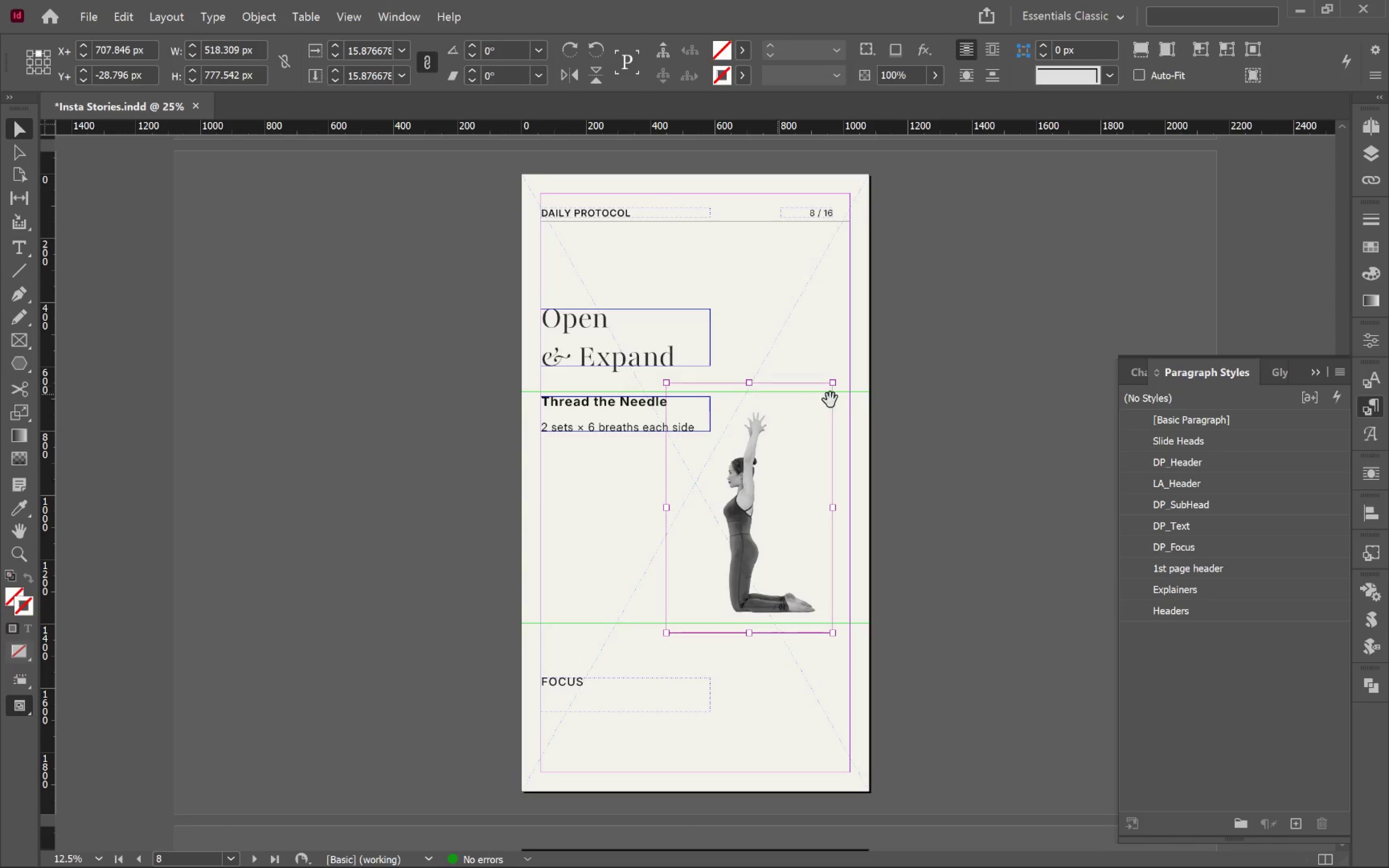 
left_click([955, 419])
 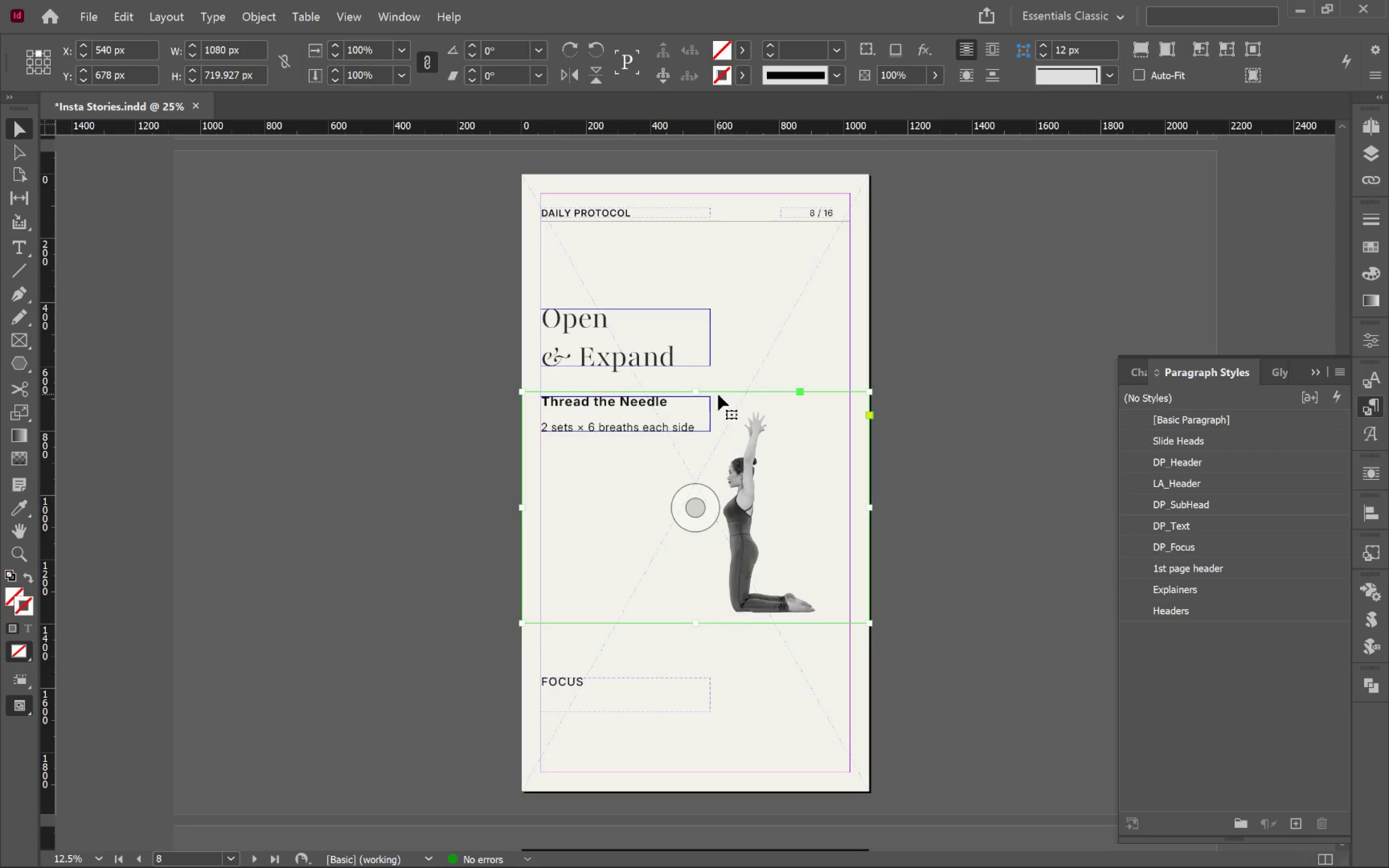 
left_click_drag(start_coordinate=[698, 393], to_coordinate=[700, 340])
 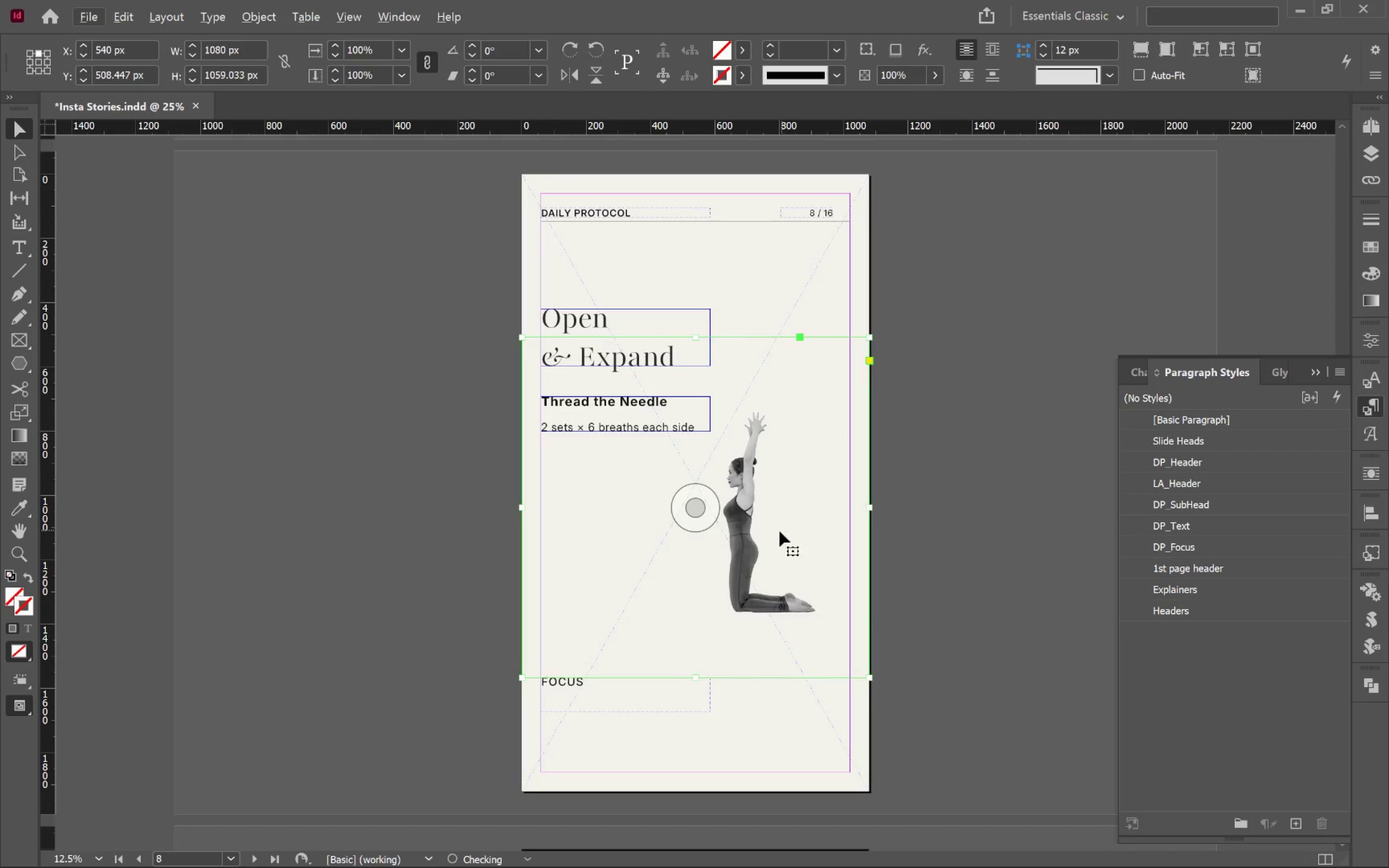 
hold_key(key=AltLeft, duration=2.06)
 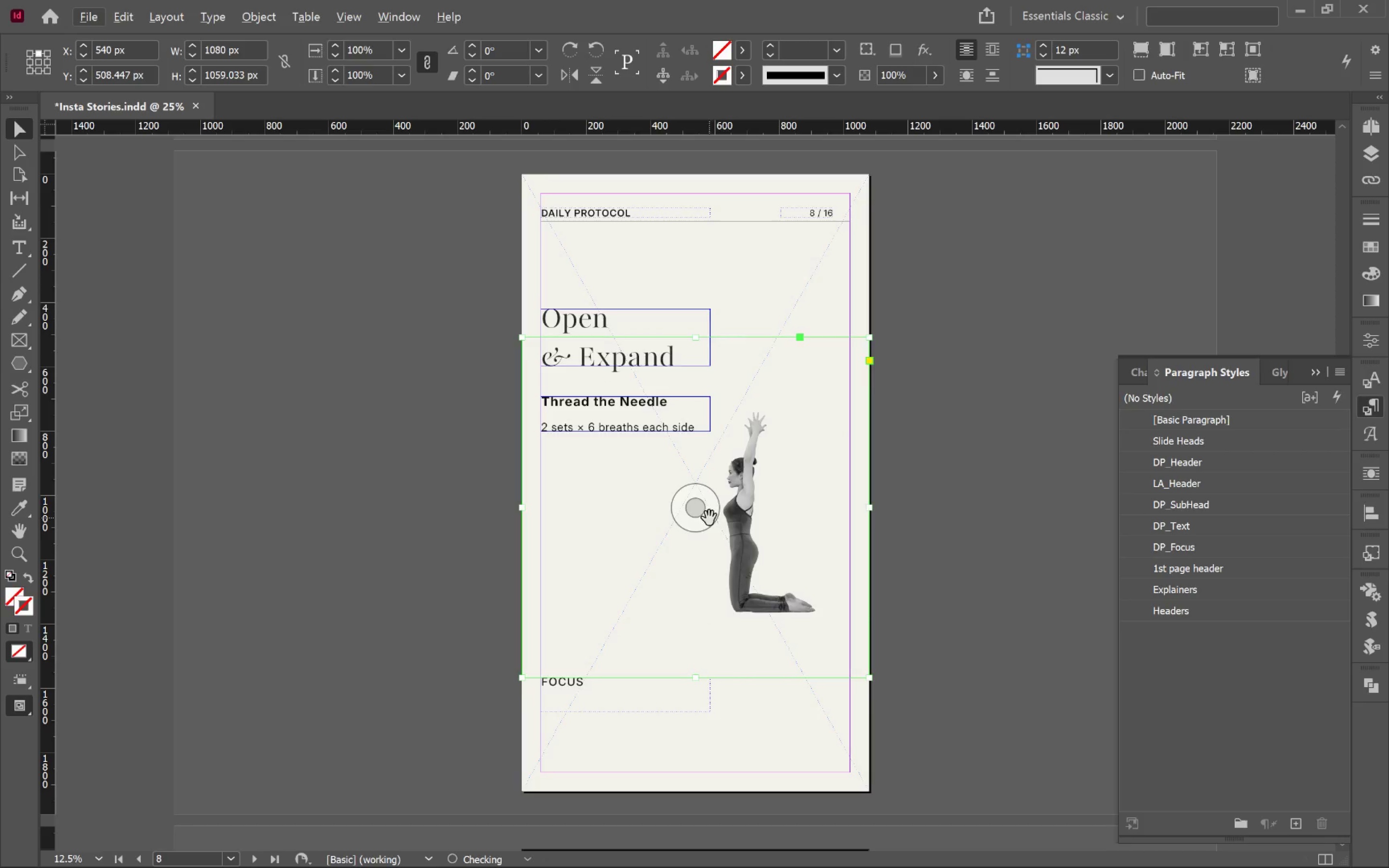 
left_click([703, 516])
 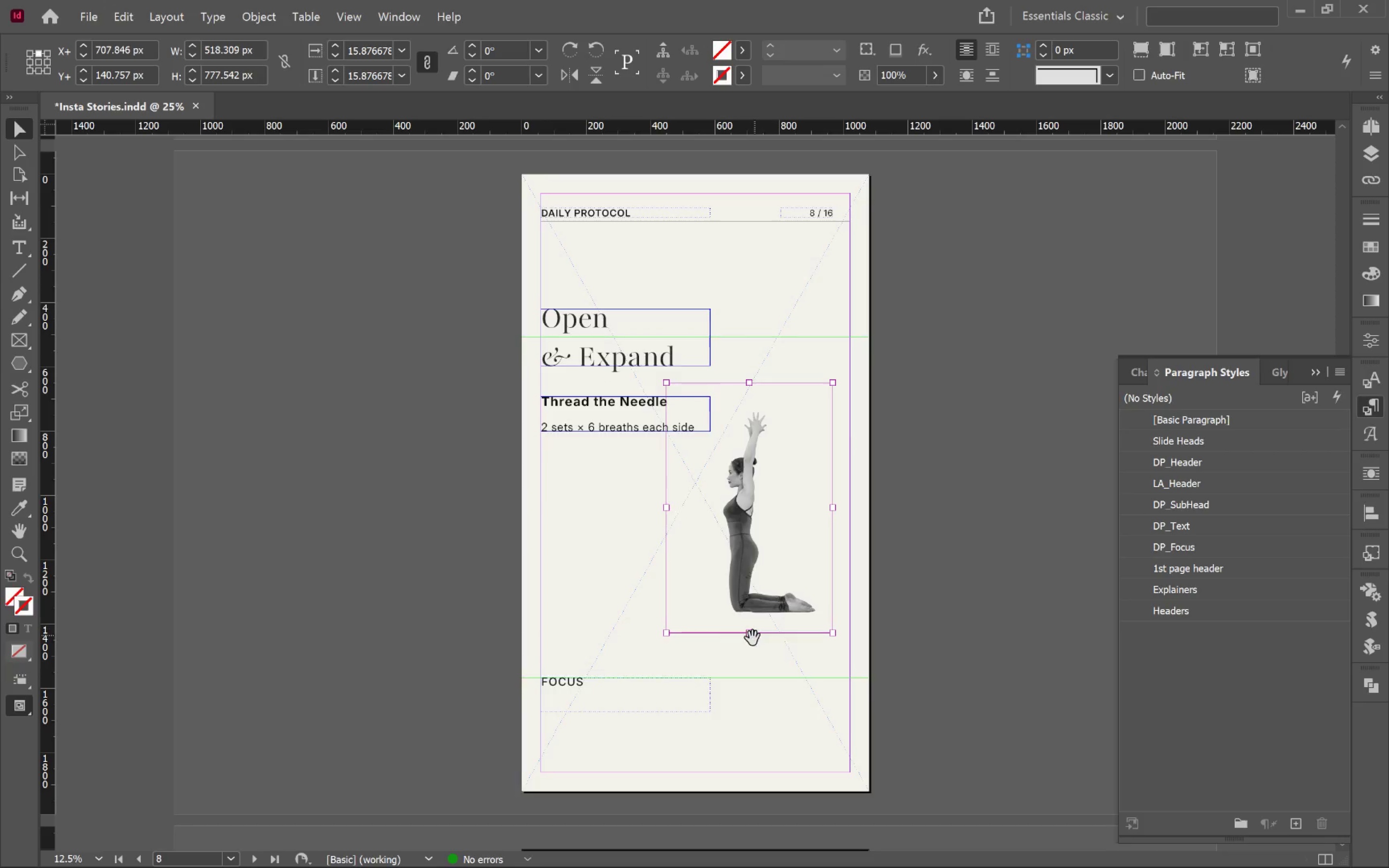 
left_click_drag(start_coordinate=[752, 638], to_coordinate=[753, 642])
 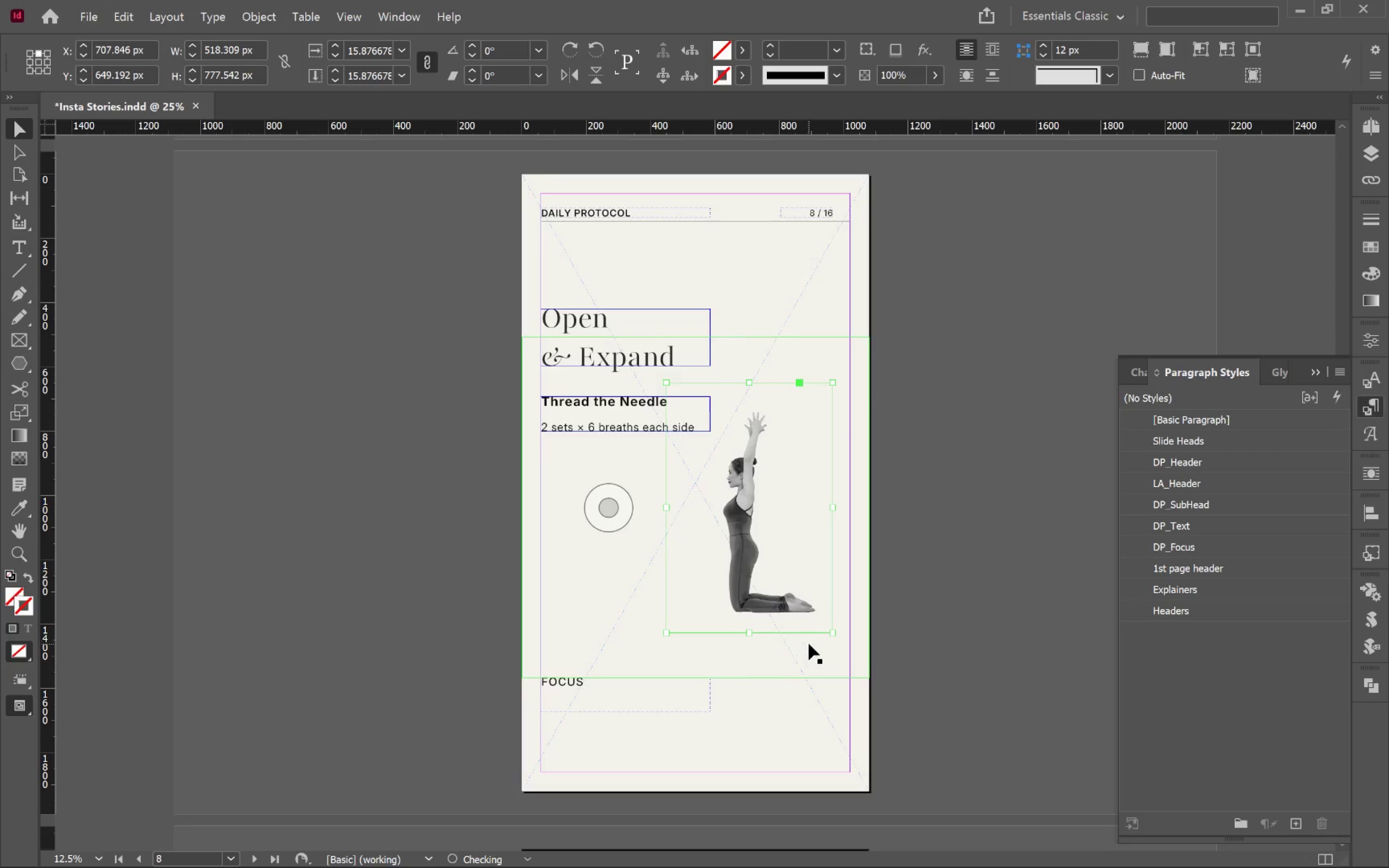 
hold_key(key=AltLeft, duration=0.44)
 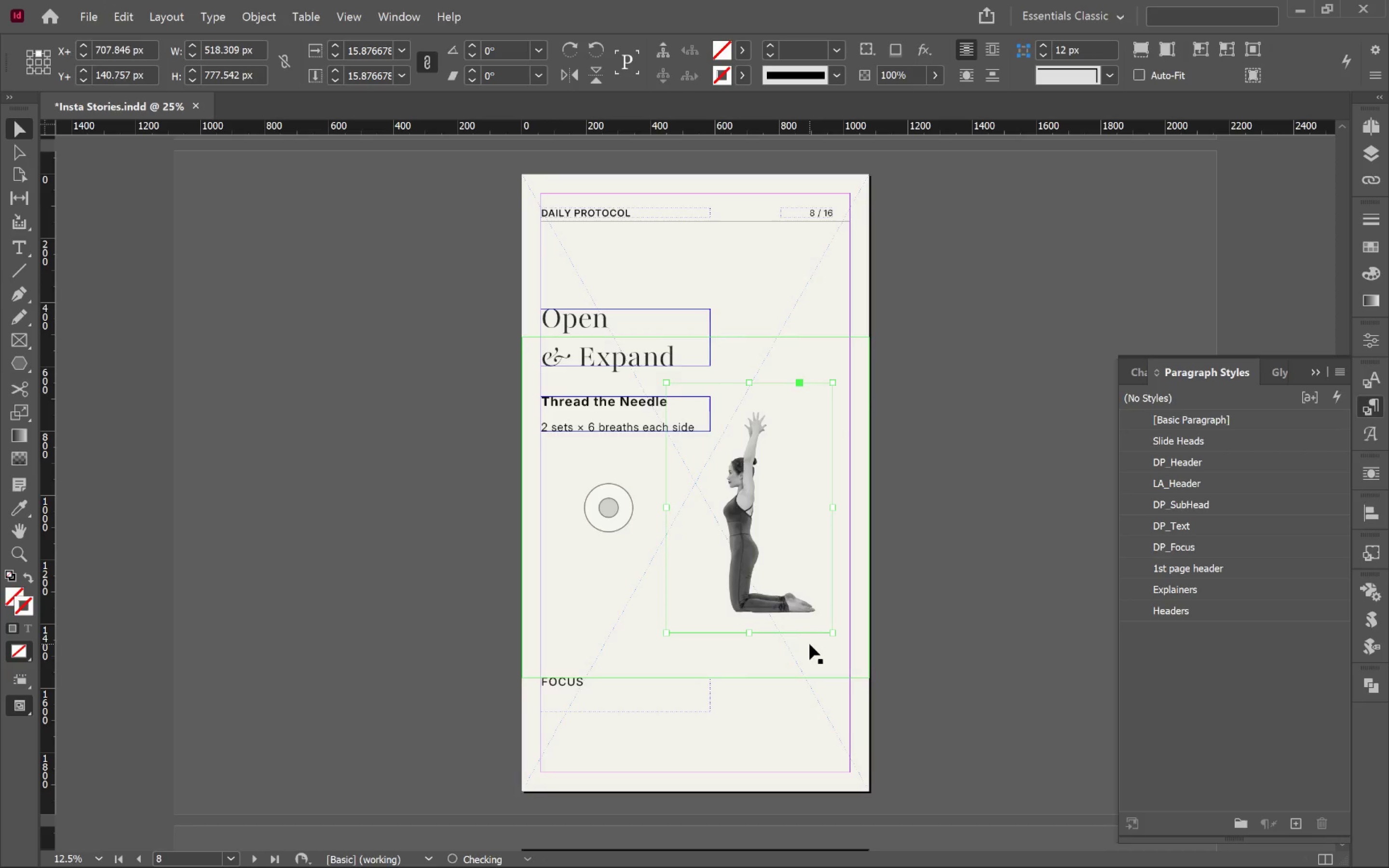 
key(Alt+Shift+ShiftLeft)
 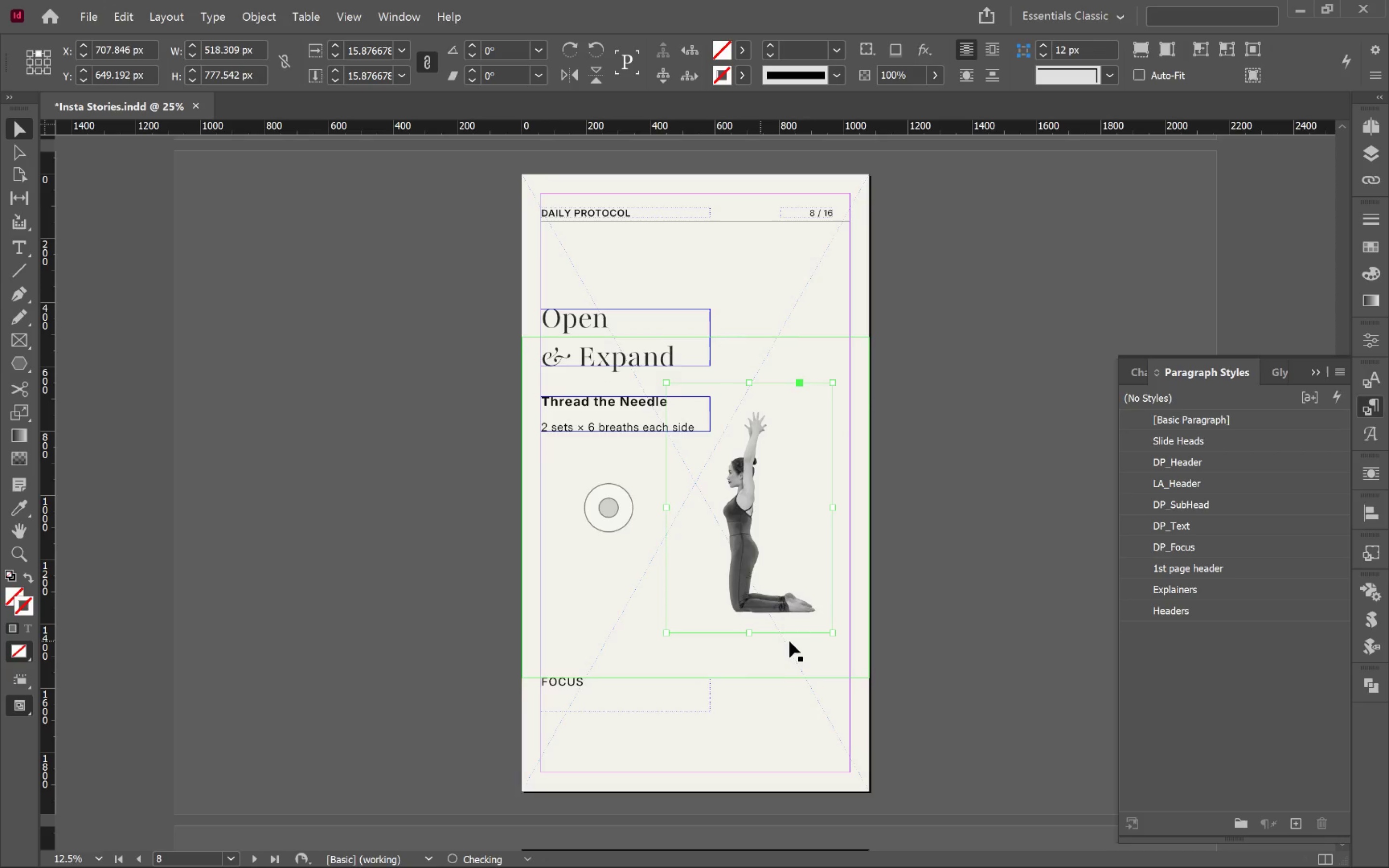 
key(Control+Z)
 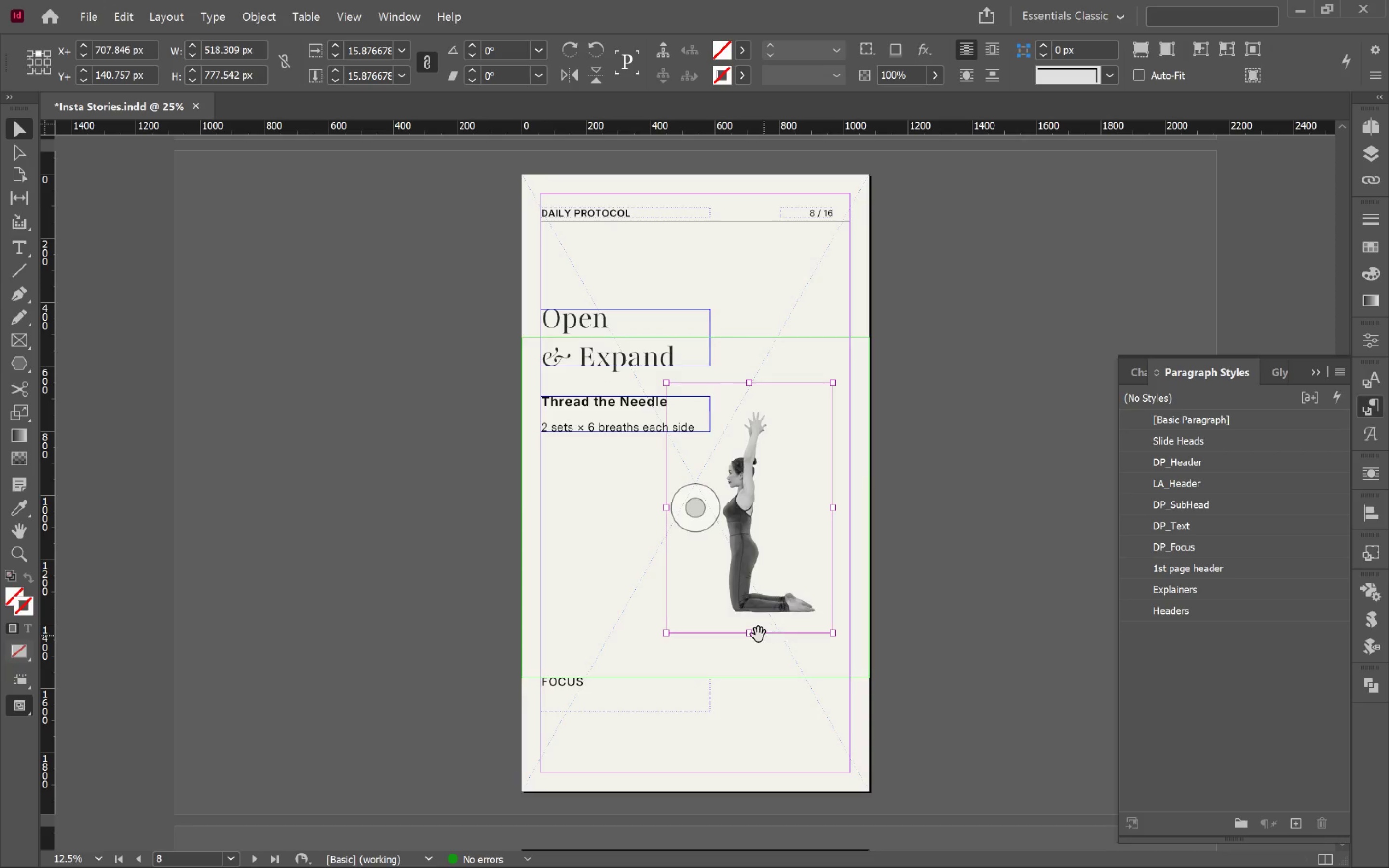 
left_click_drag(start_coordinate=[749, 634], to_coordinate=[758, 681])
 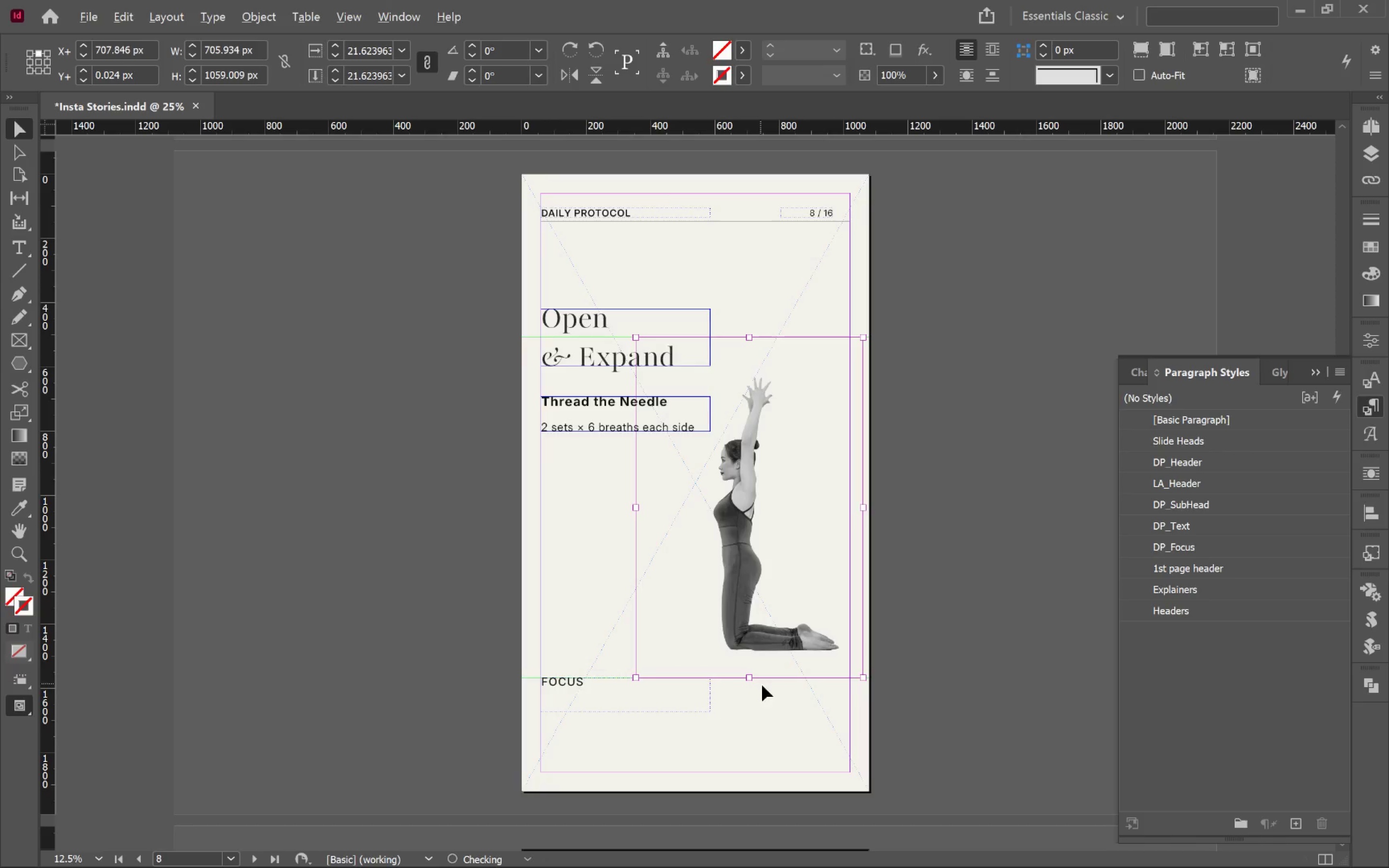 
hold_key(key=AltLeft, duration=1.74)
 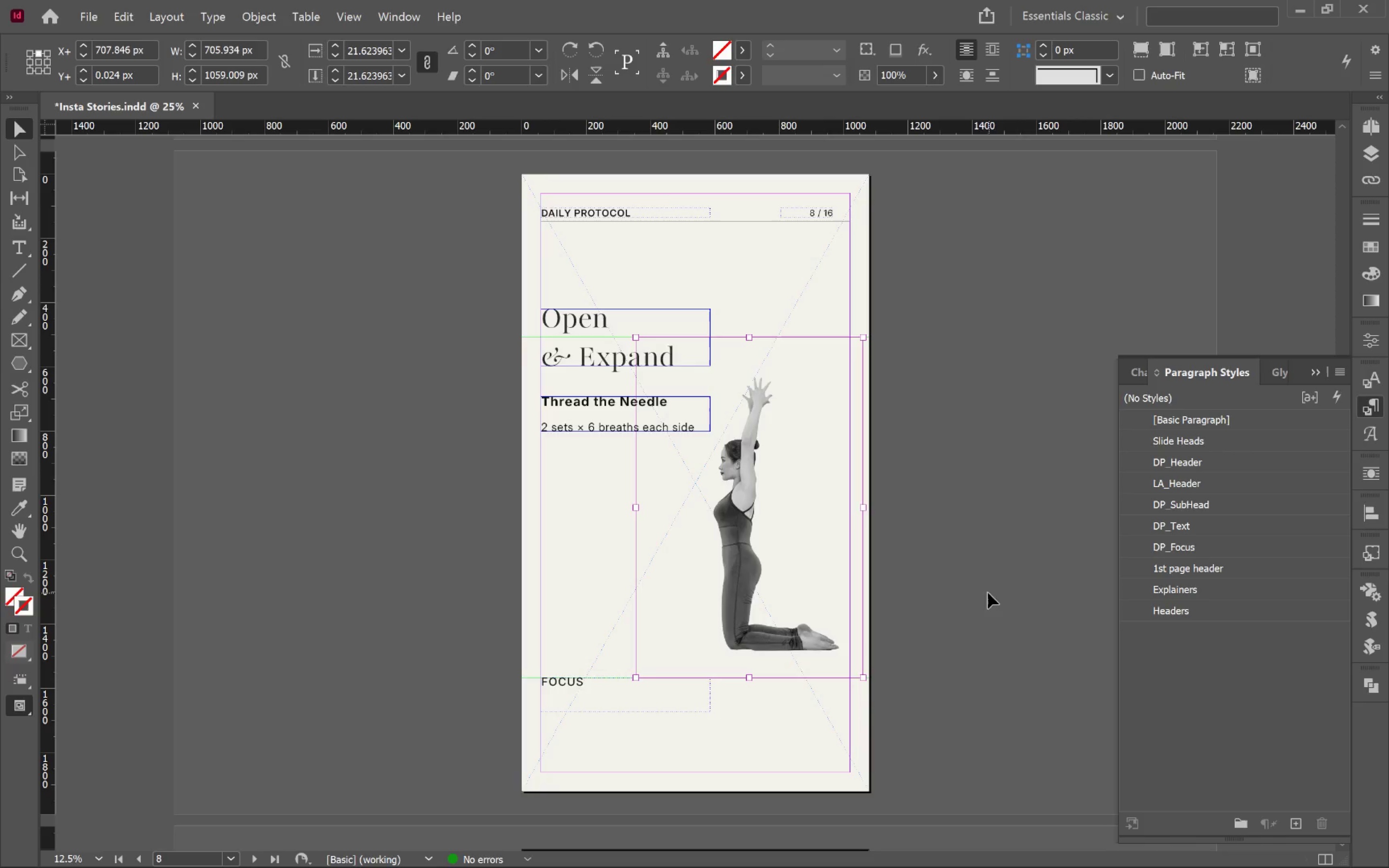 
hold_key(key=ShiftLeft, duration=1.71)
 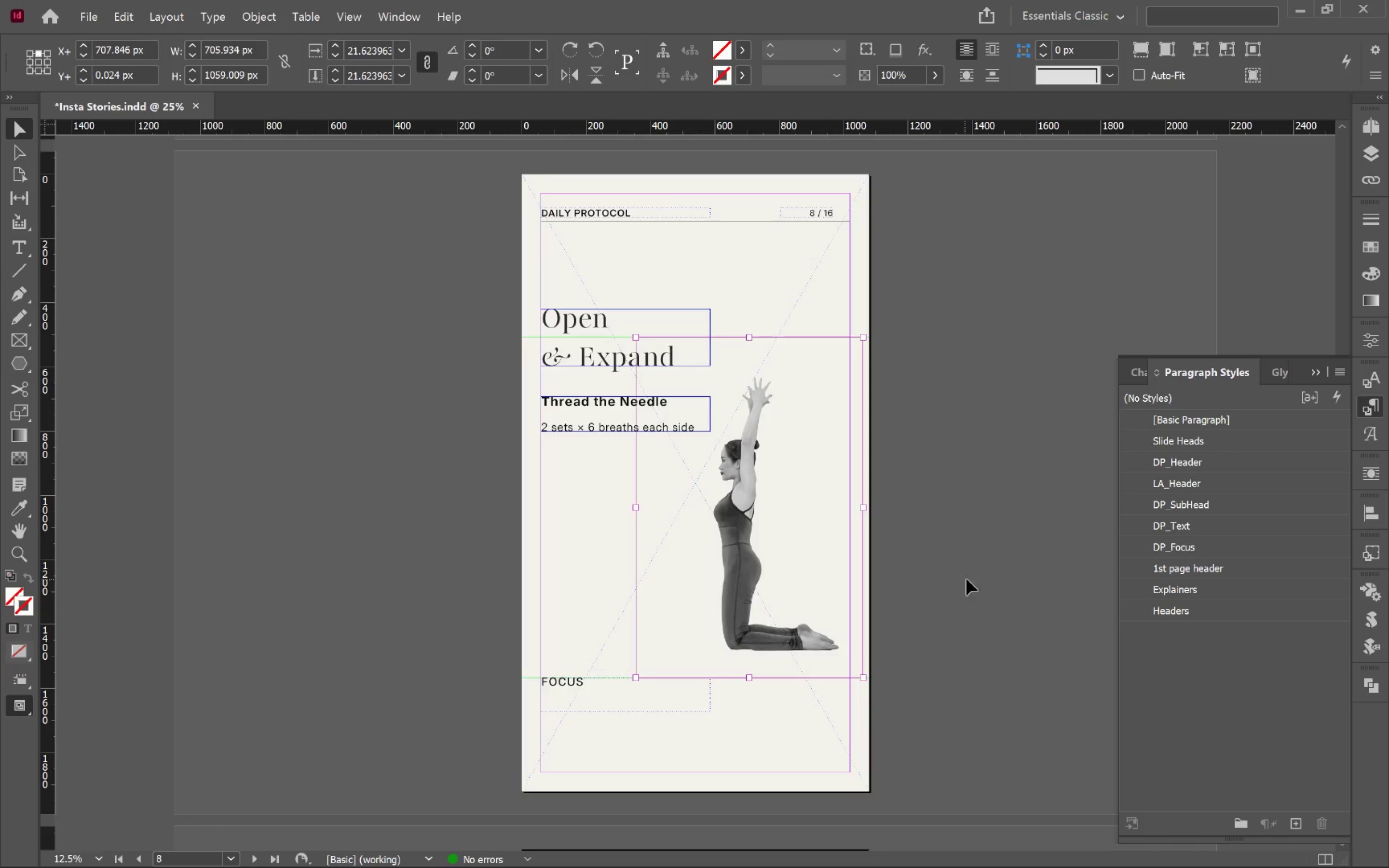 
left_click([979, 570])
 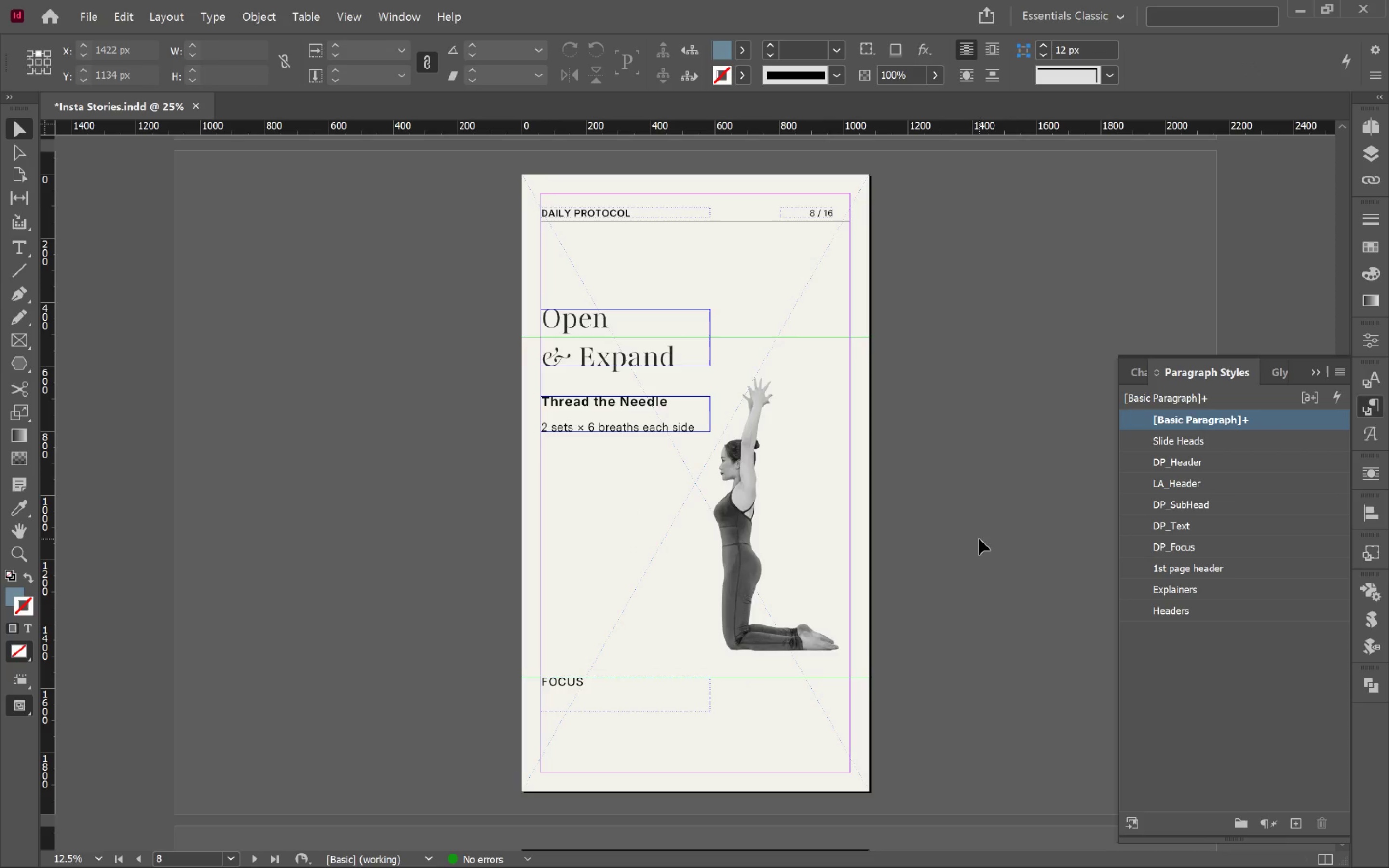 
type(ww)
 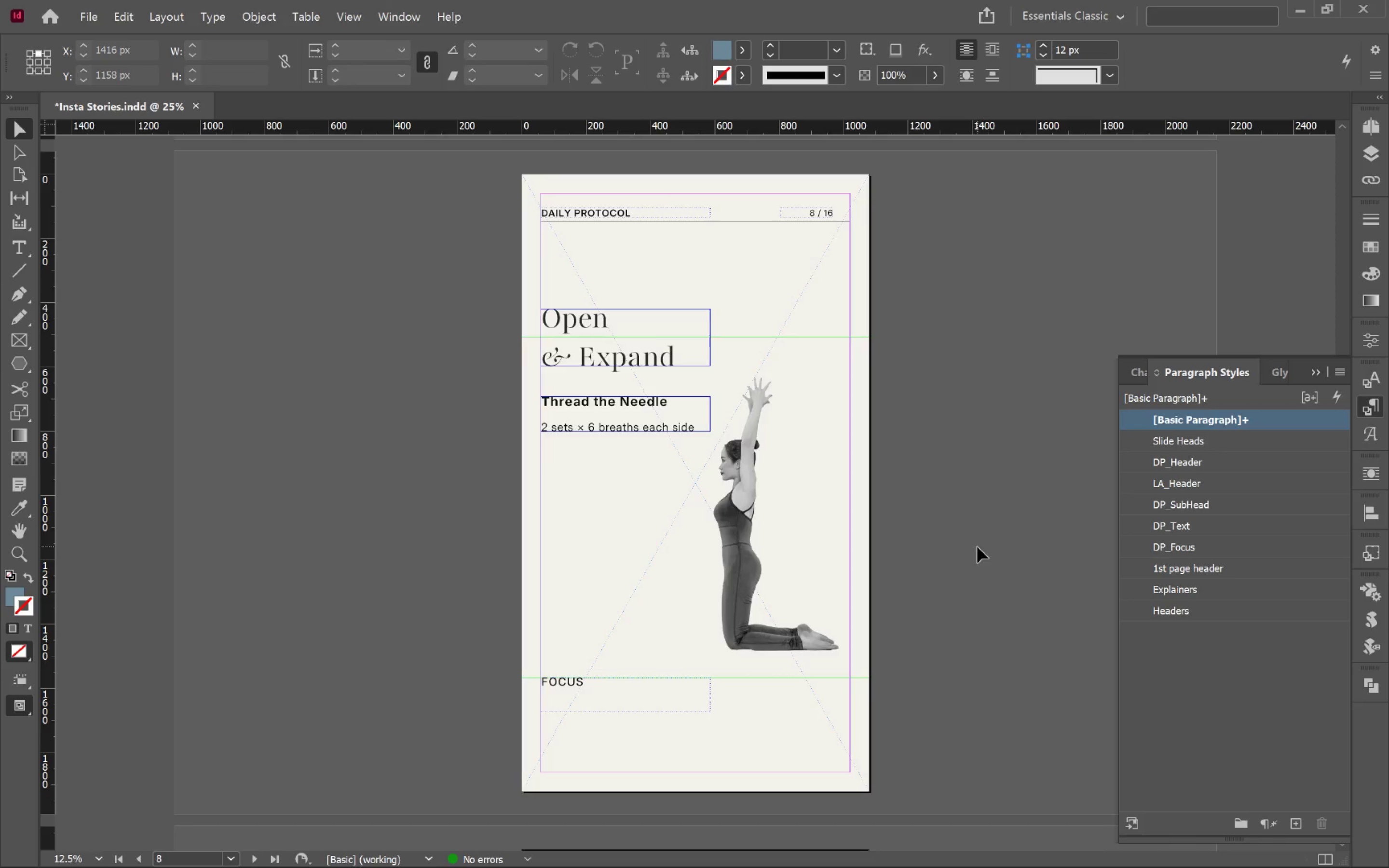 
key(Control+S)
 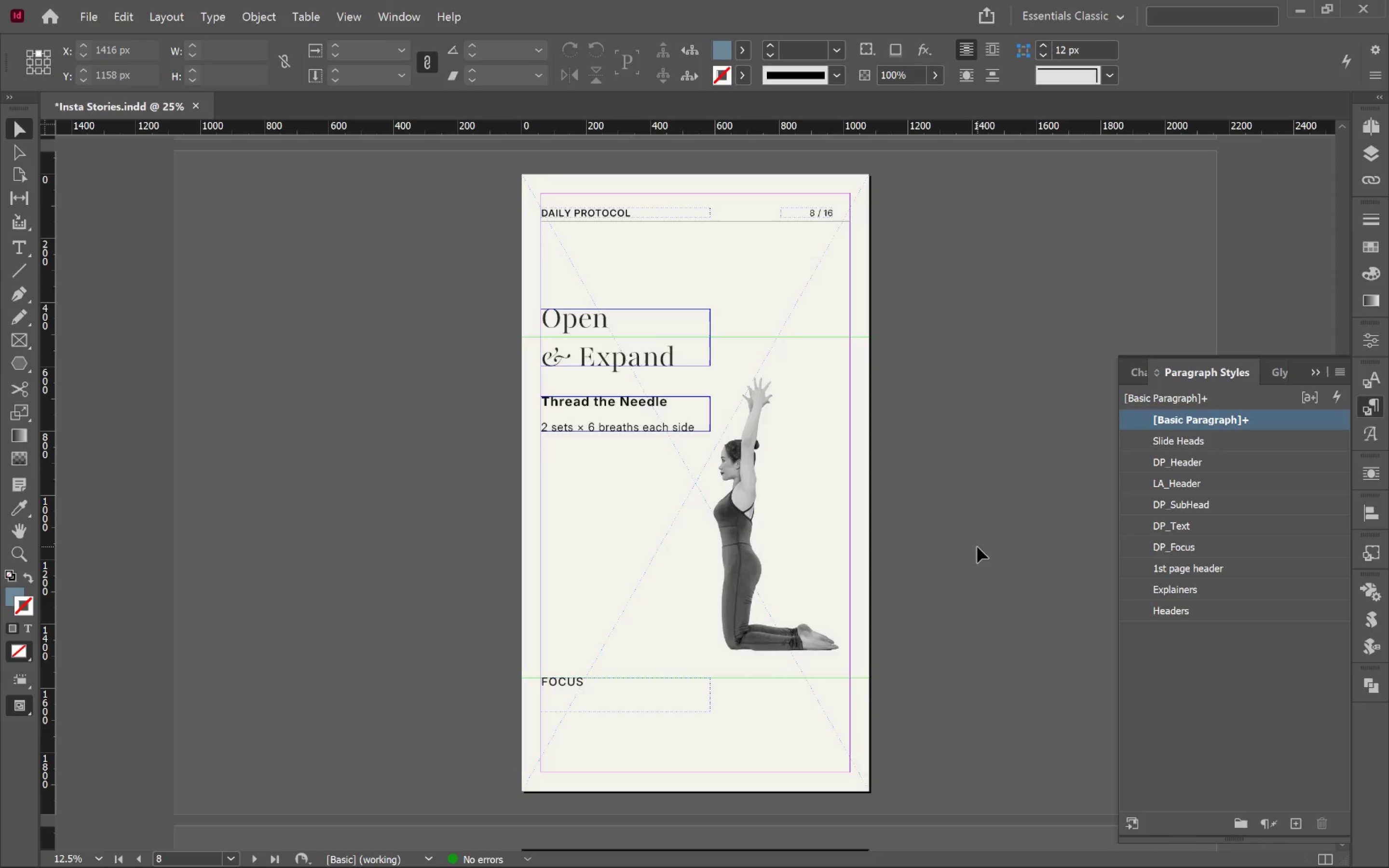 
key(Alt+Tab)
 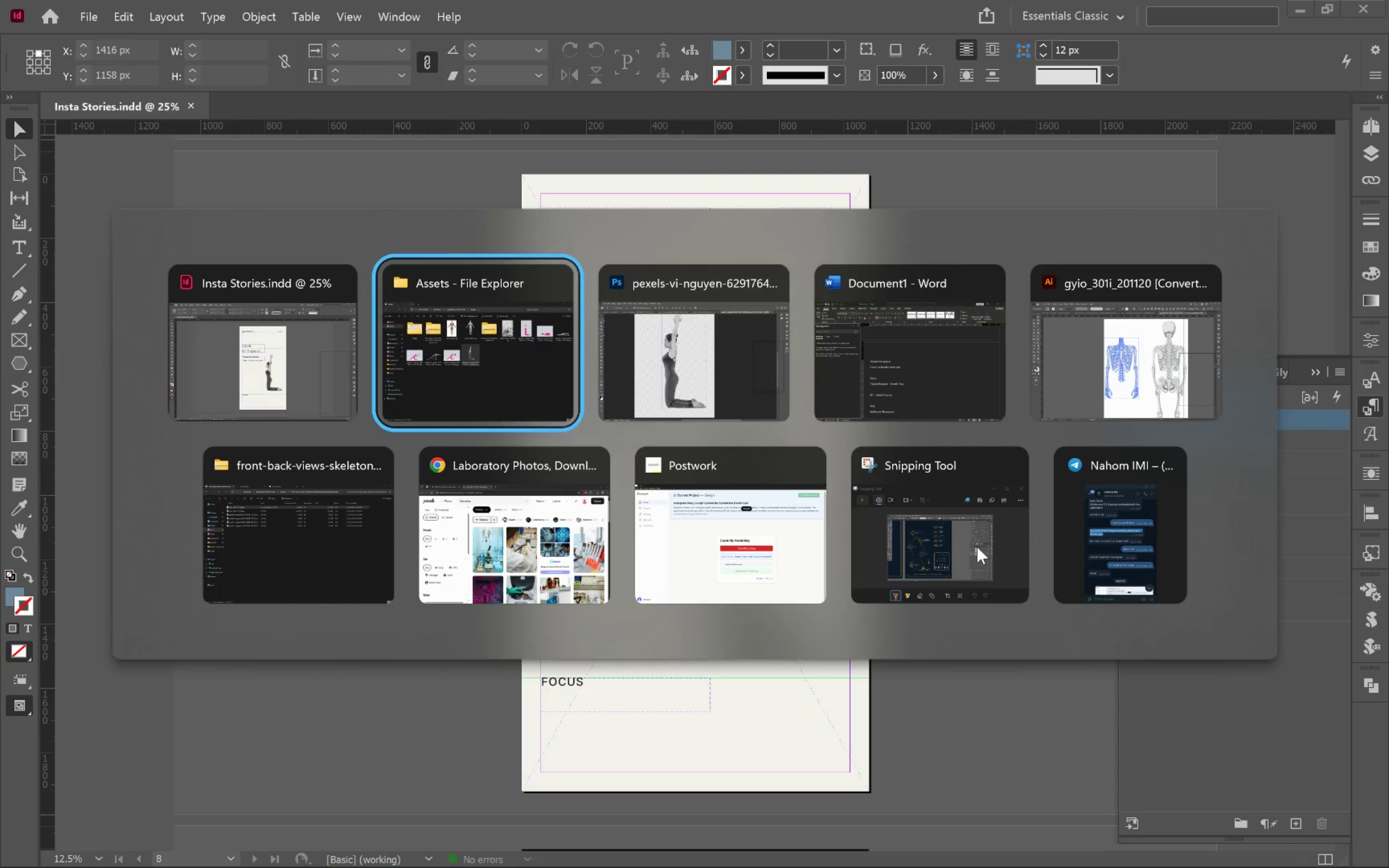 
key(Alt+Tab)
 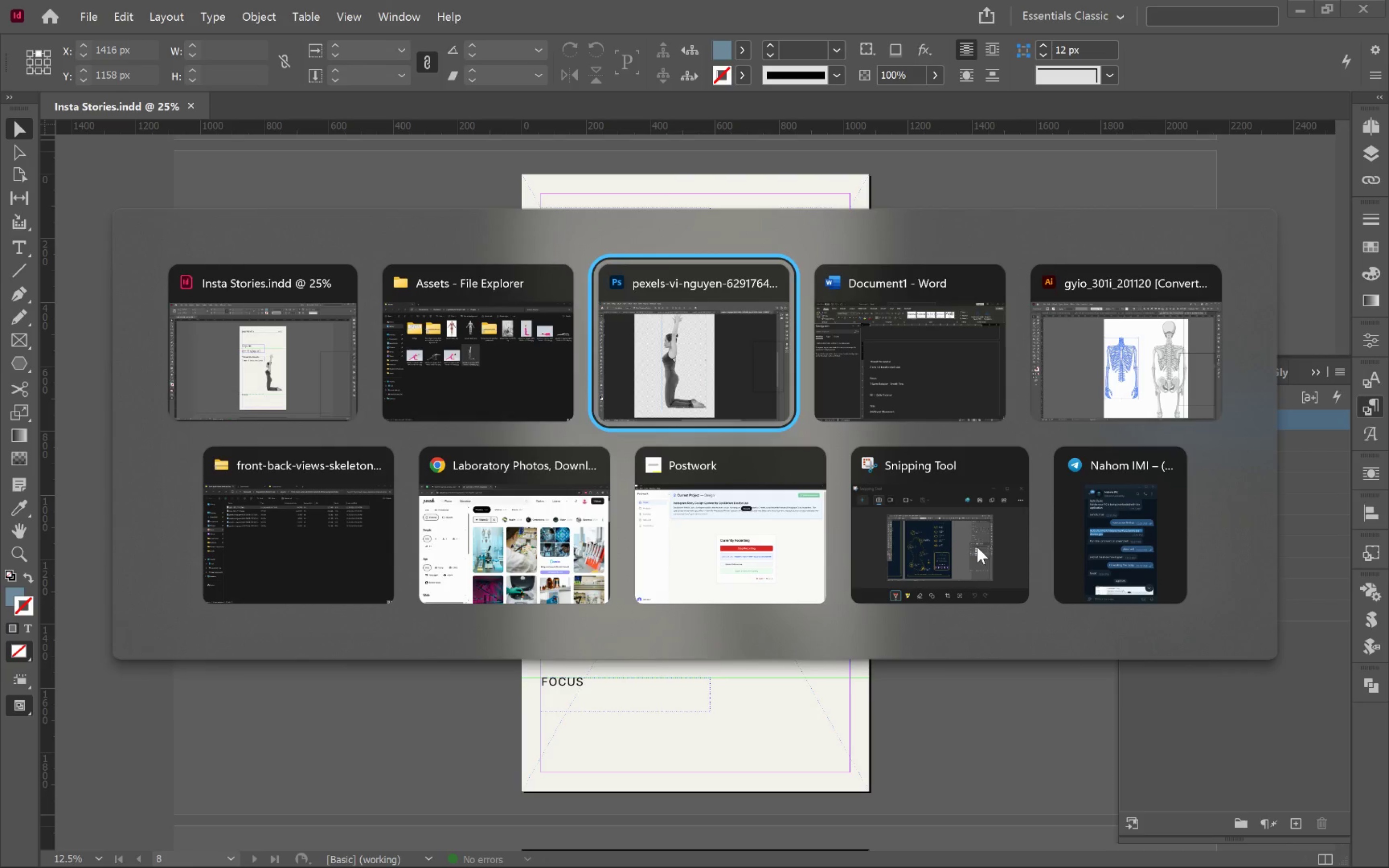 
key(Alt+Tab)
 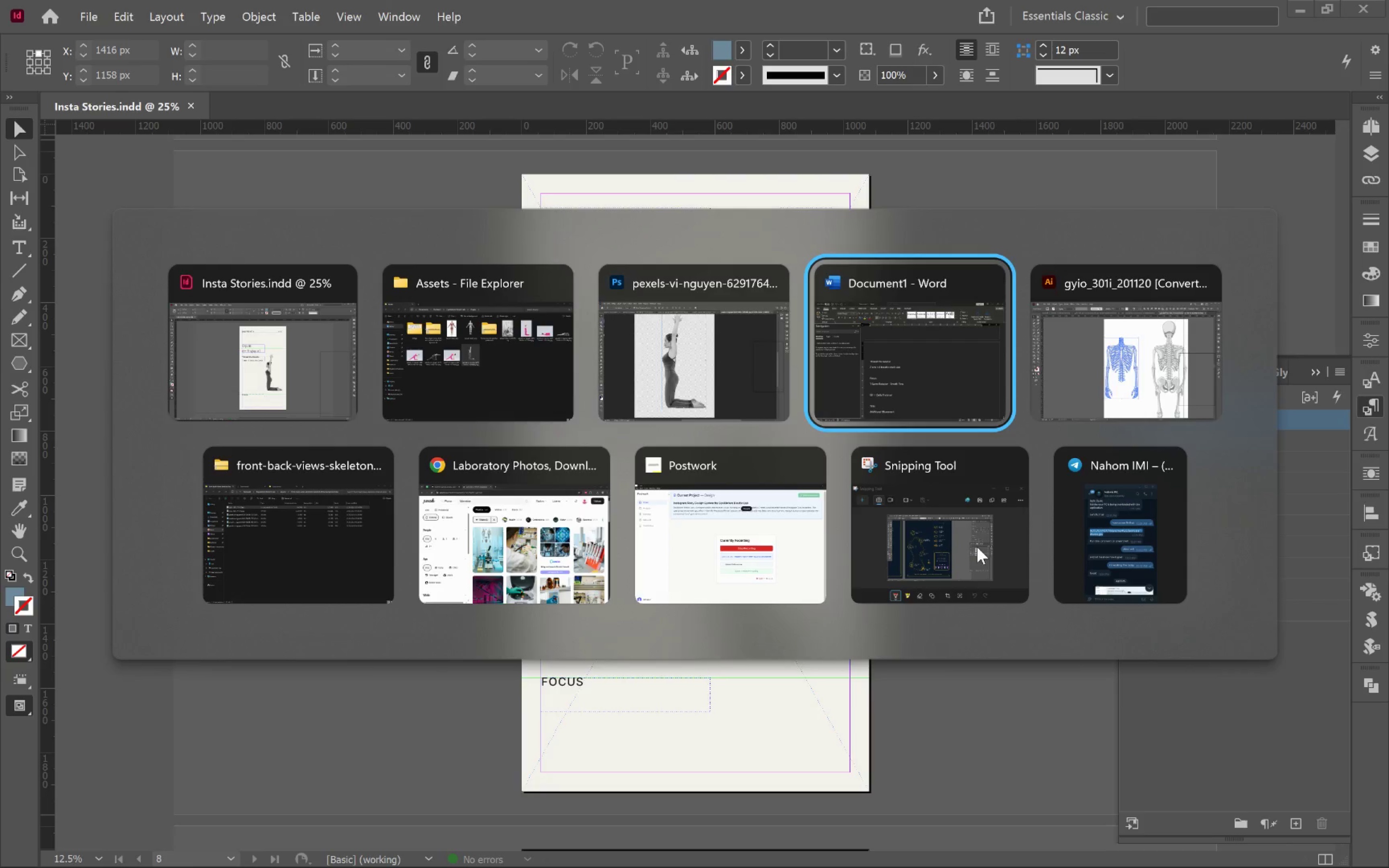 
key(Alt+Tab)
 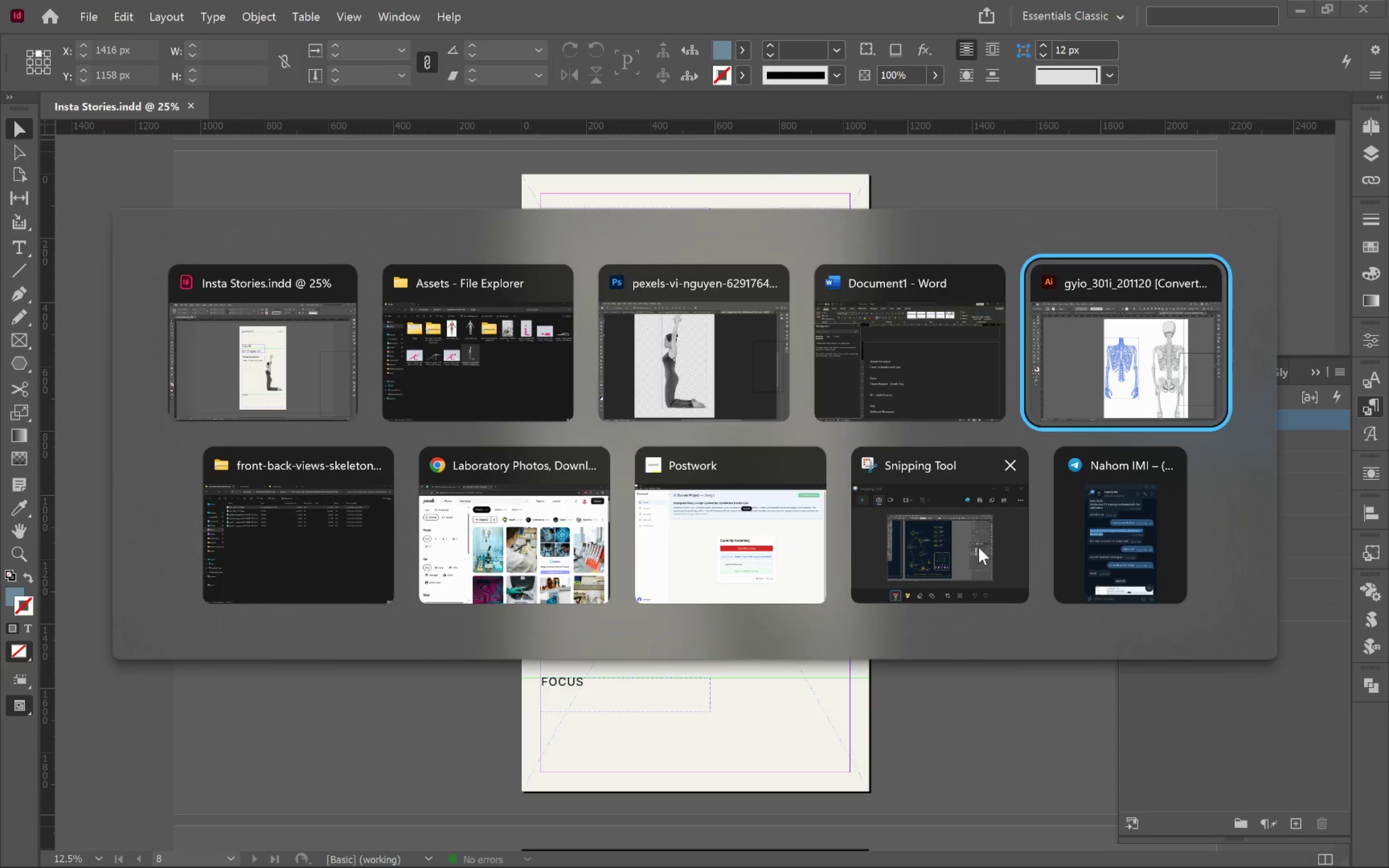 
key(Alt+Tab)
 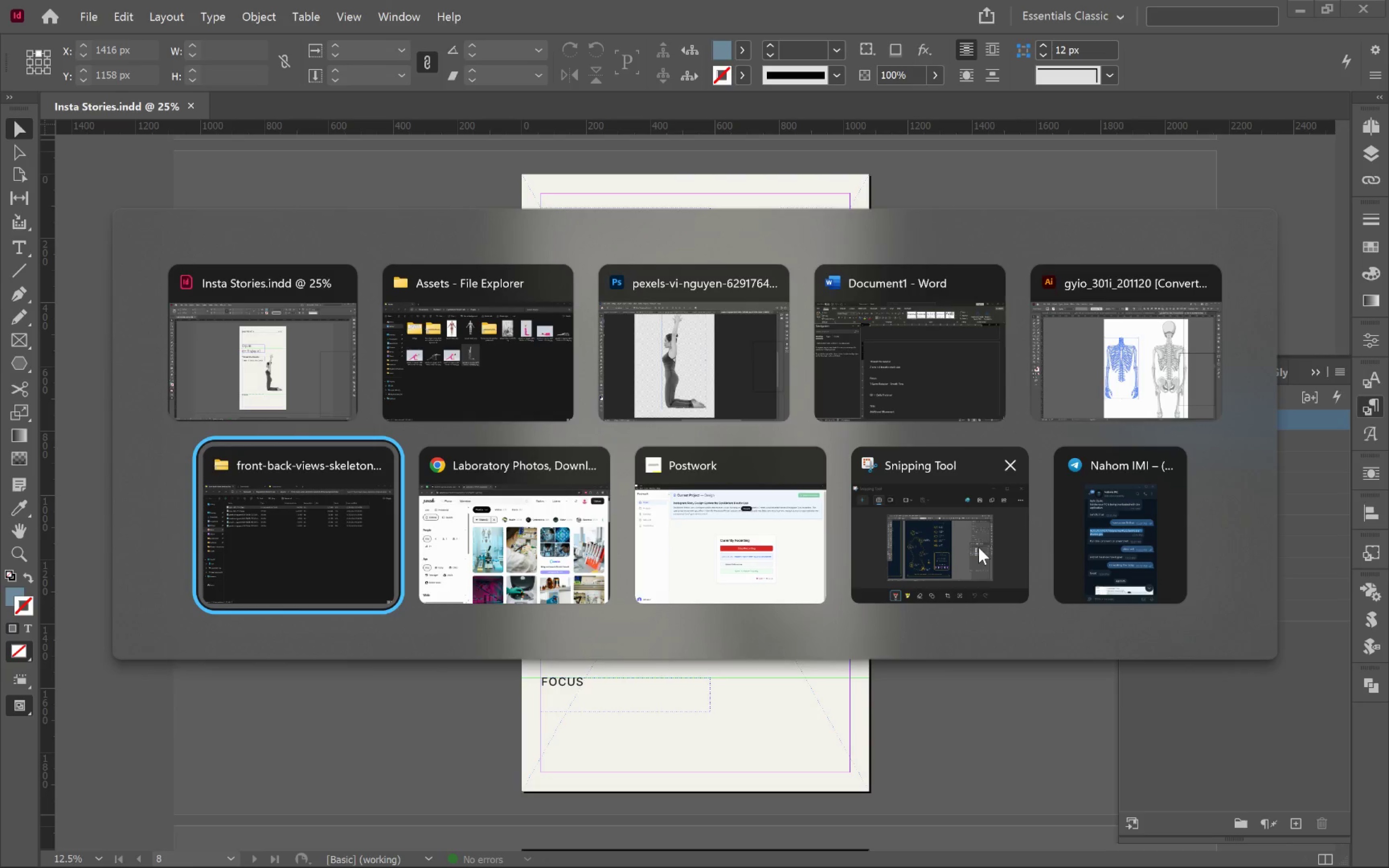 
key(Alt+Tab)
 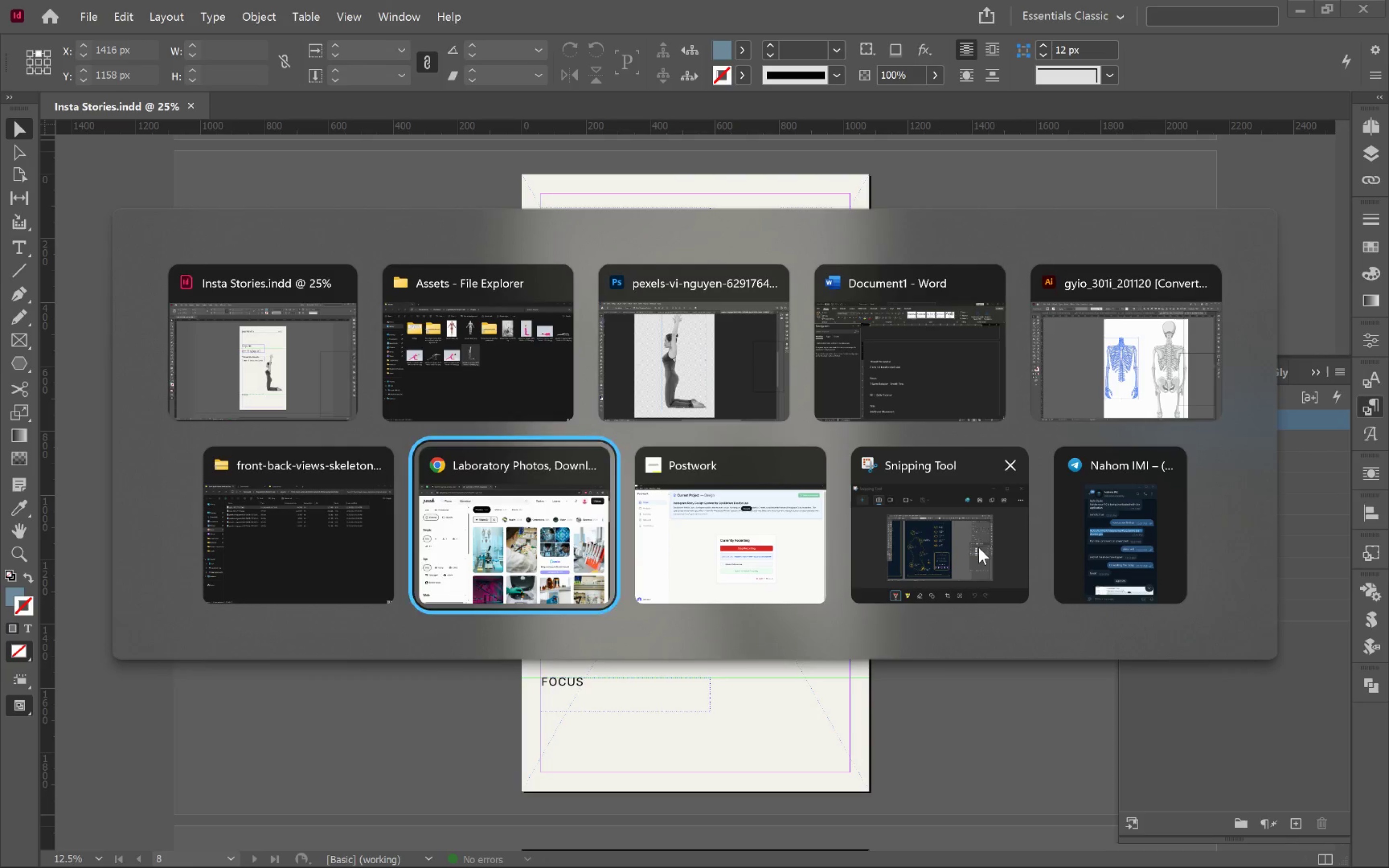 
key(Alt+Tab)